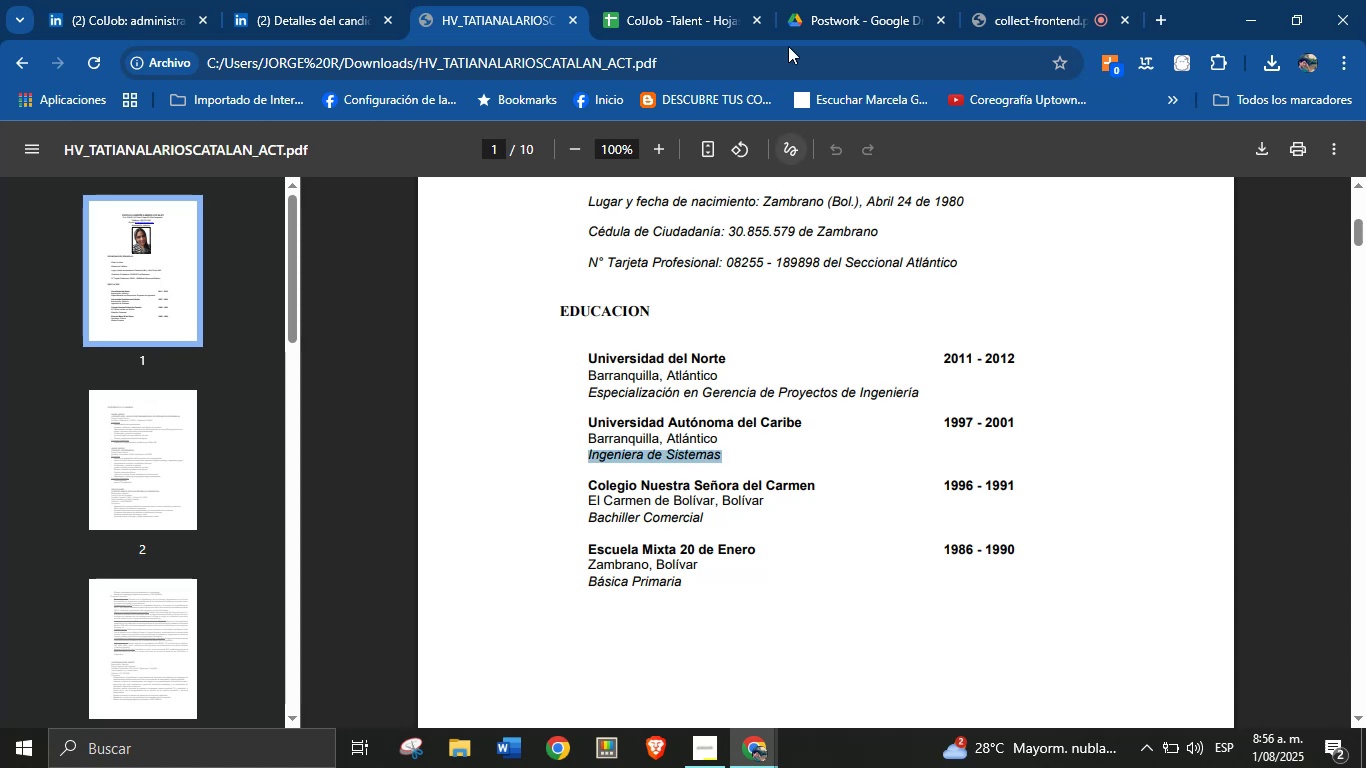 
left_click([697, 0])
 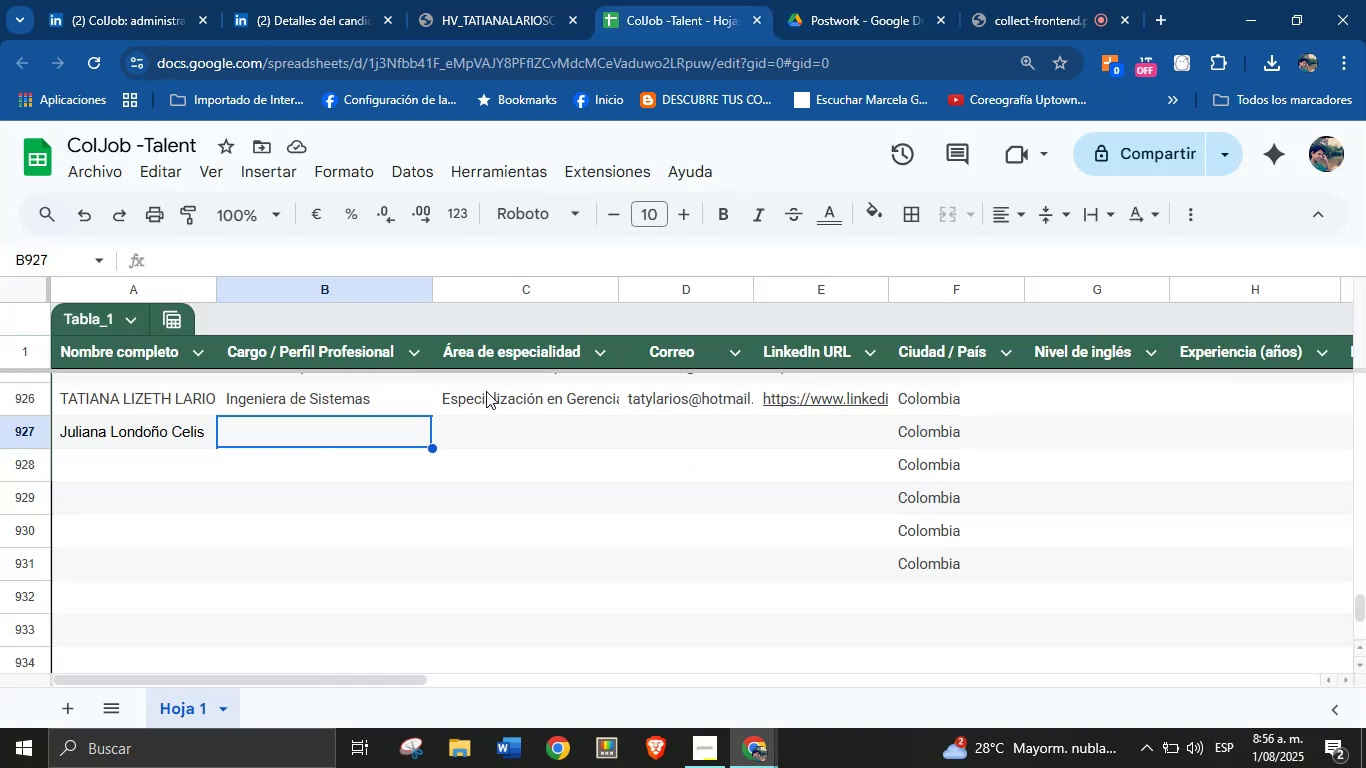 
key(Control+V)
 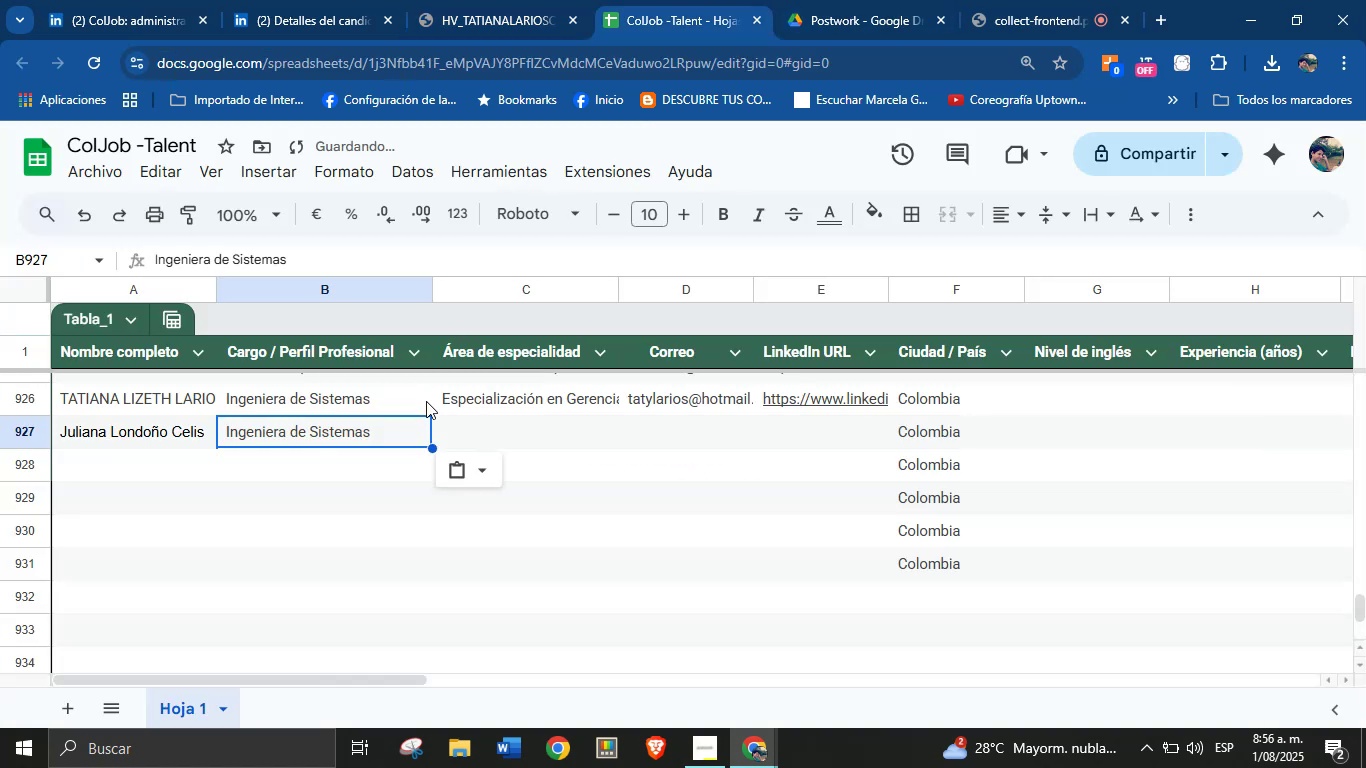 
left_click([479, 439])
 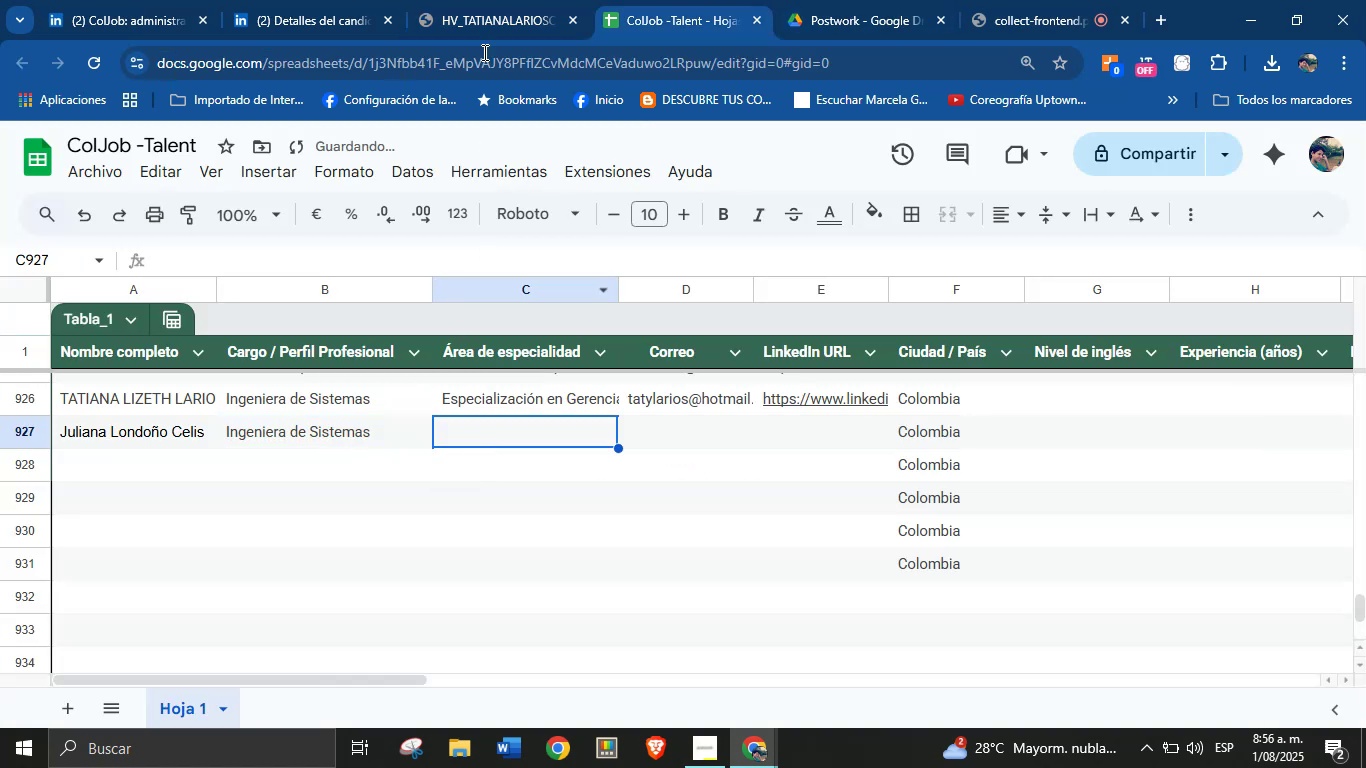 
left_click([483, 0])
 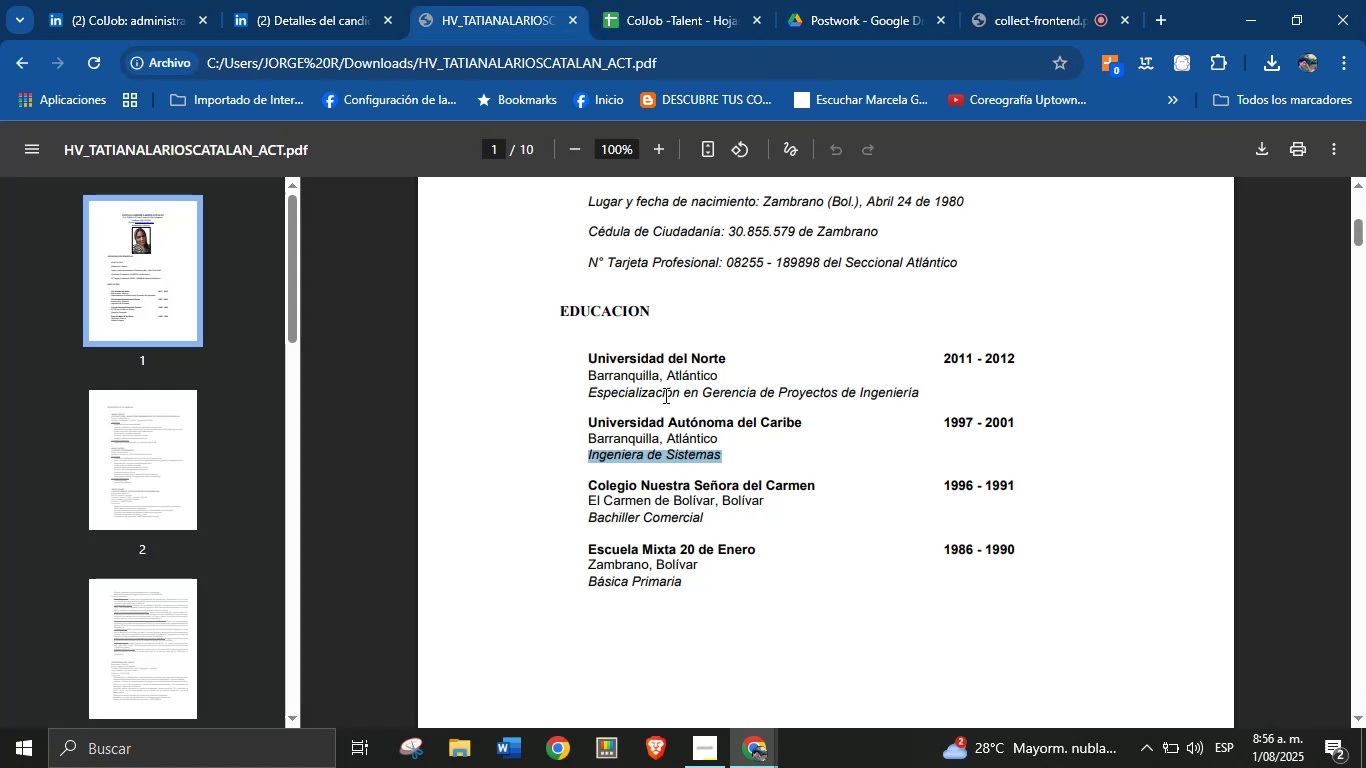 
double_click([664, 395])
 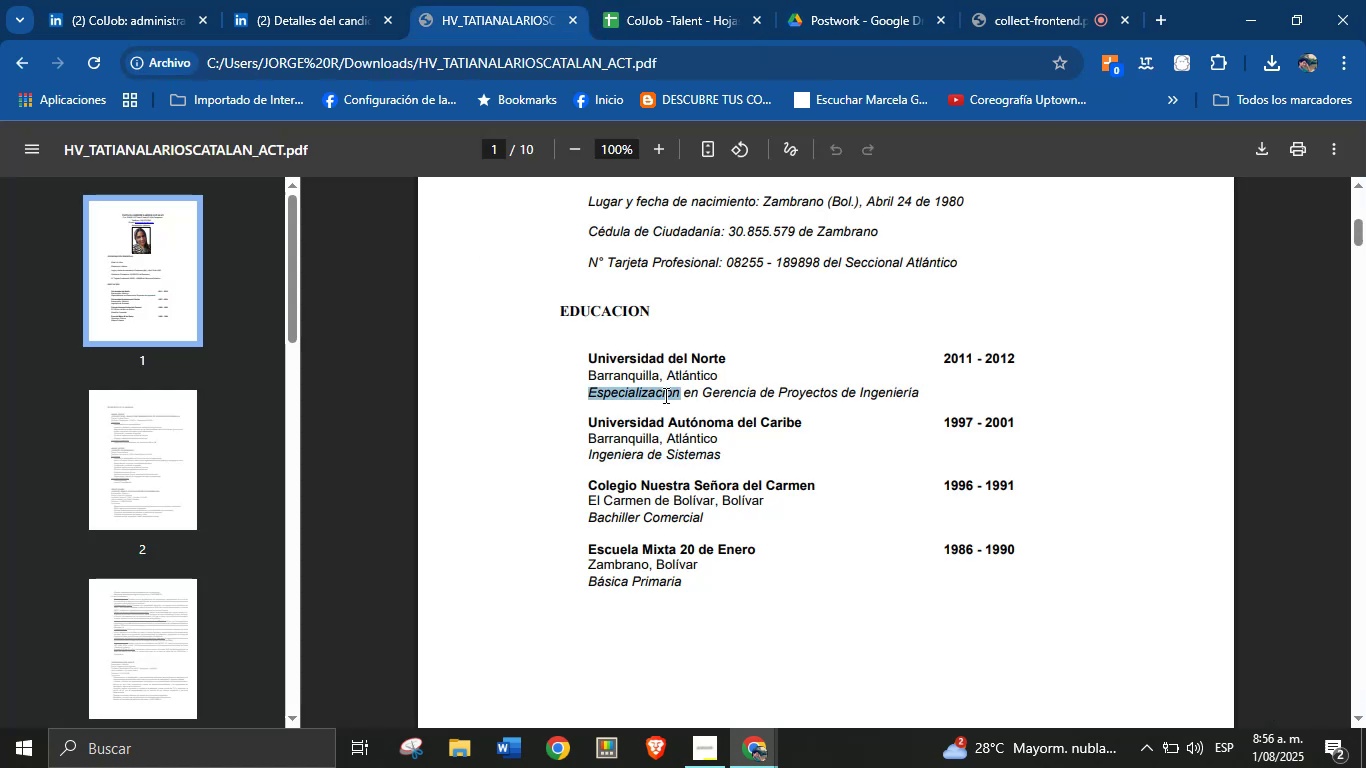 
triple_click([664, 395])
 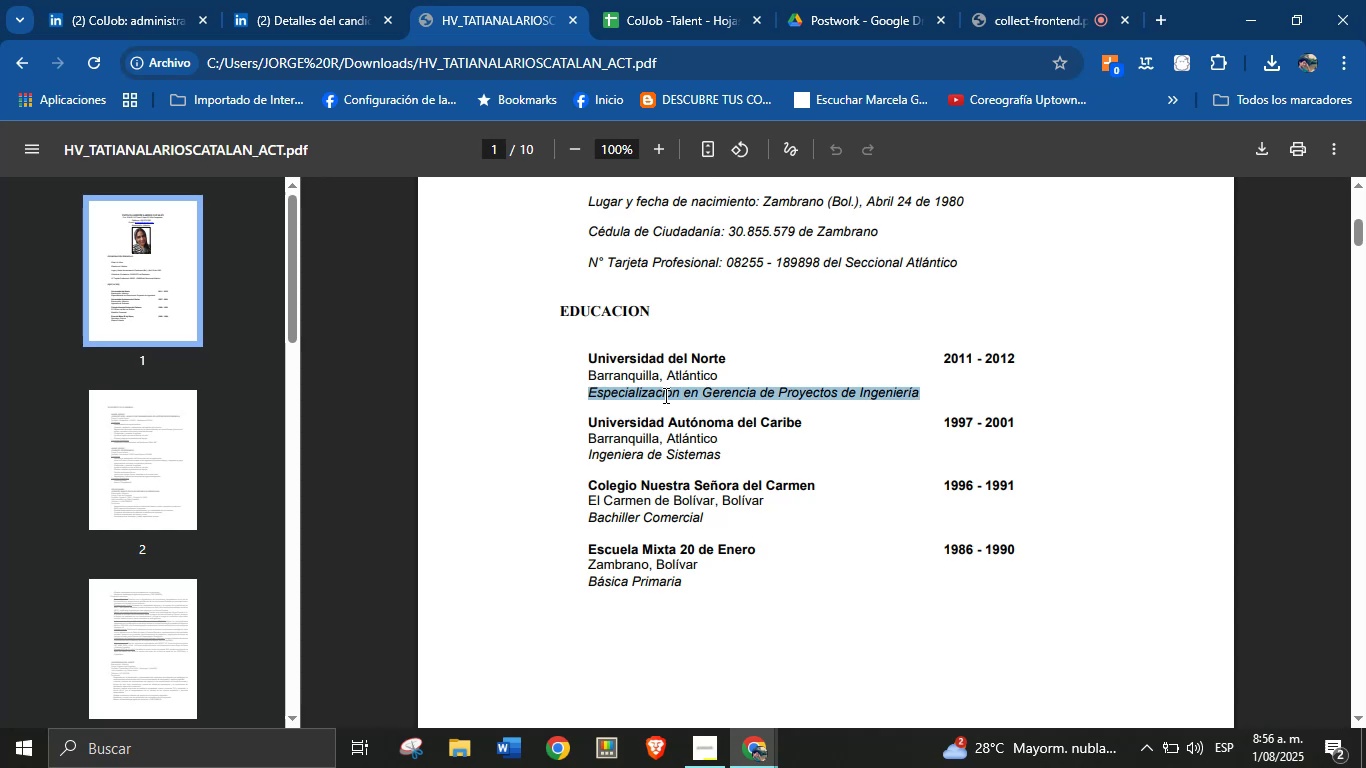 
key(Control+C)
 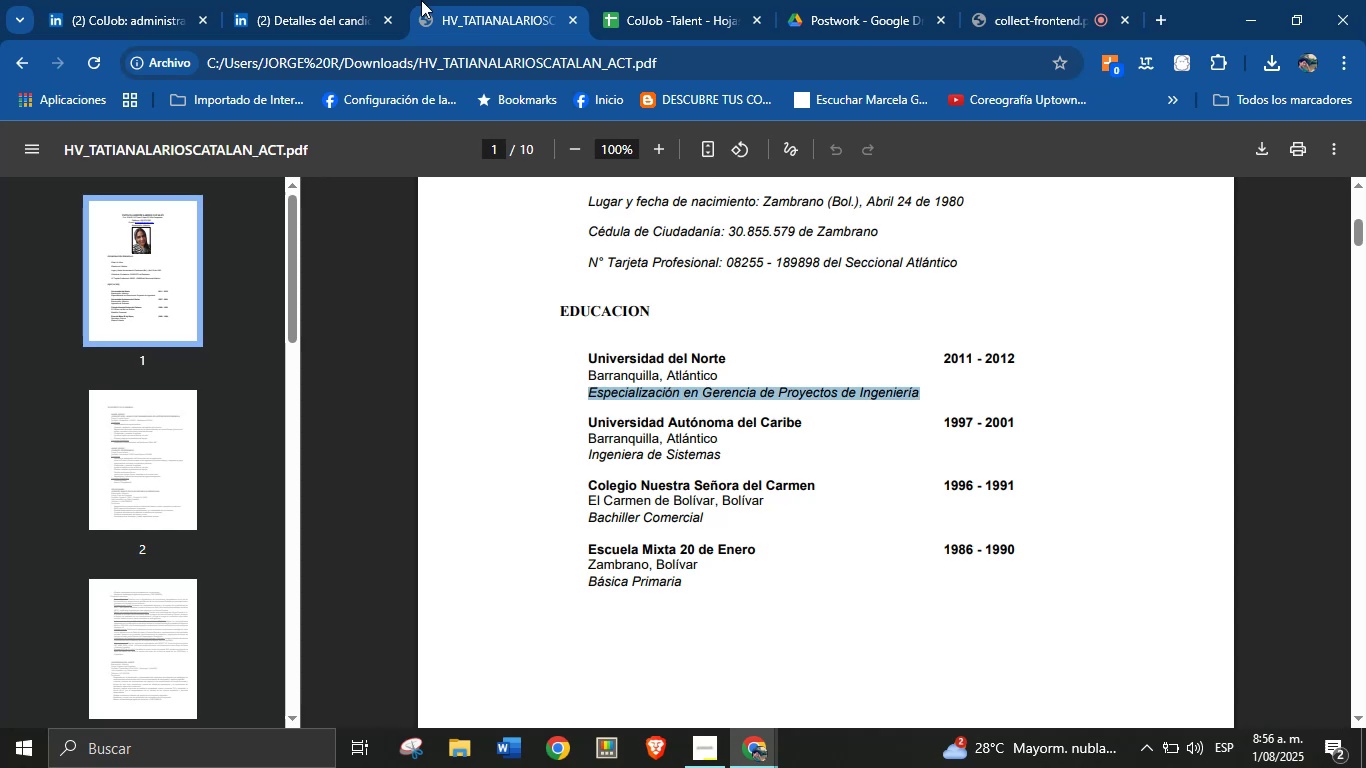 
left_click([719, 0])
 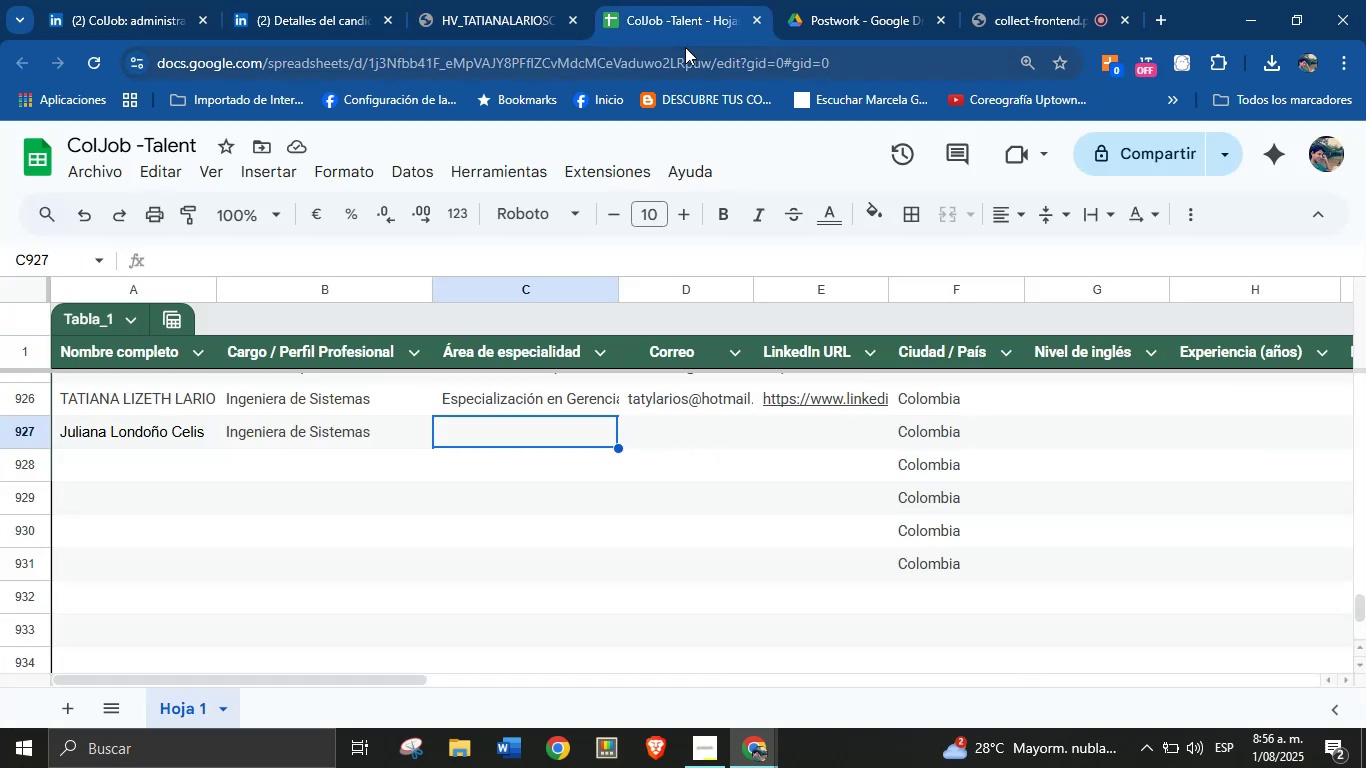 
key(Control+V)
 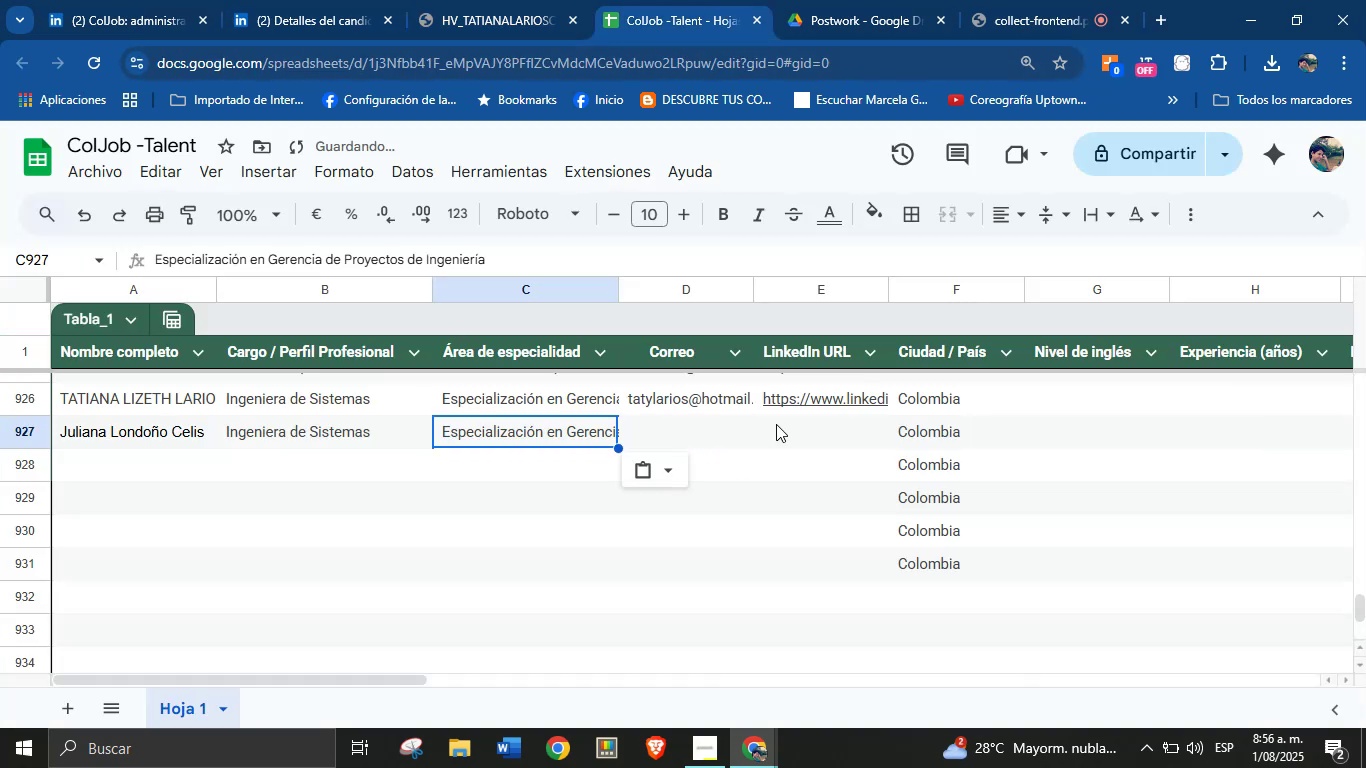 
left_click([693, 432])
 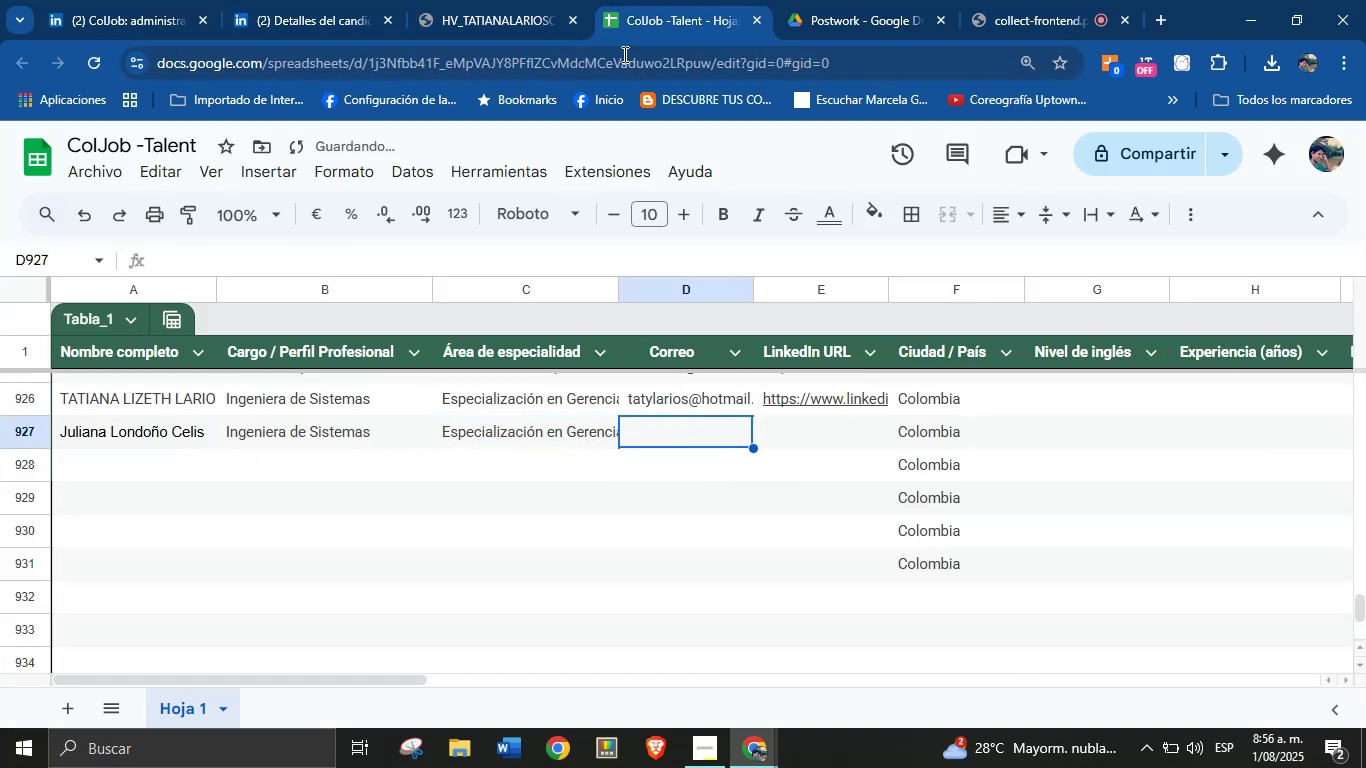 
left_click([568, 0])
 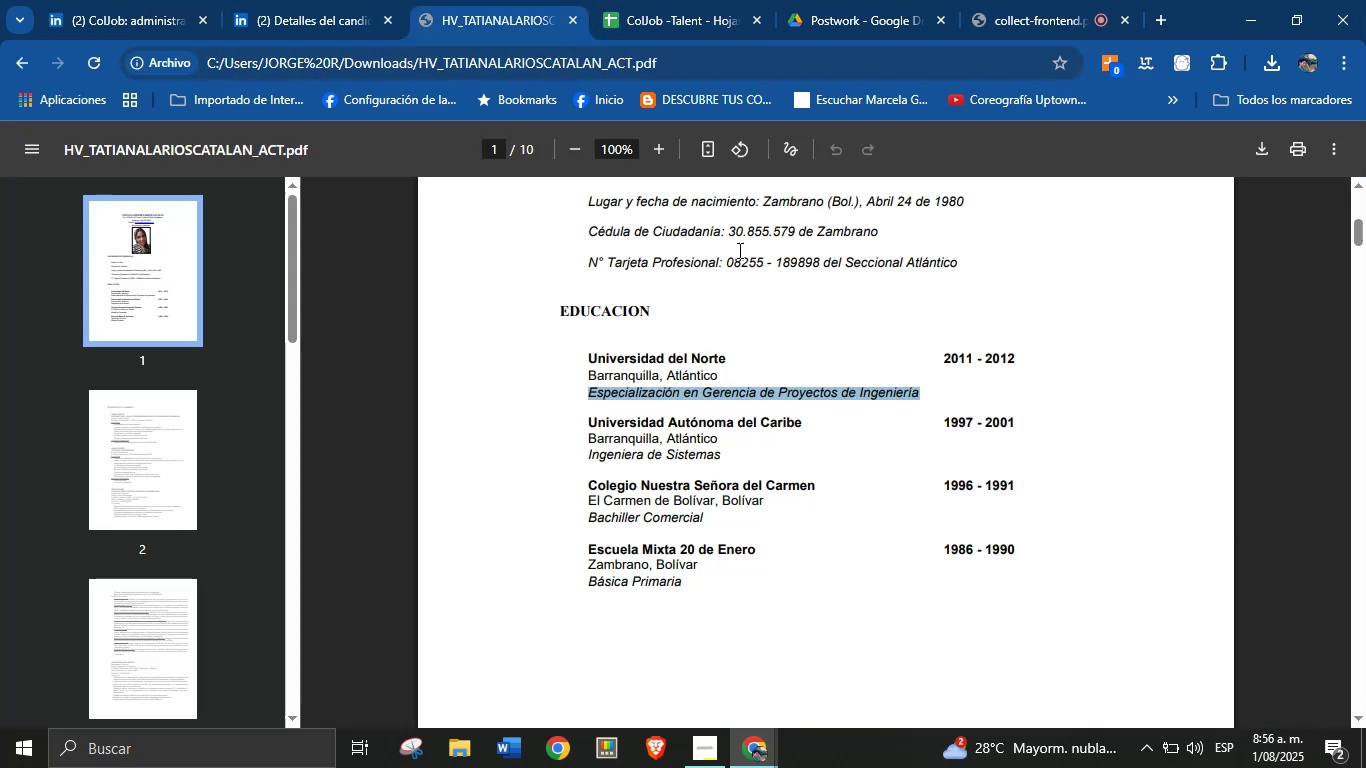 
left_click([769, 297])
 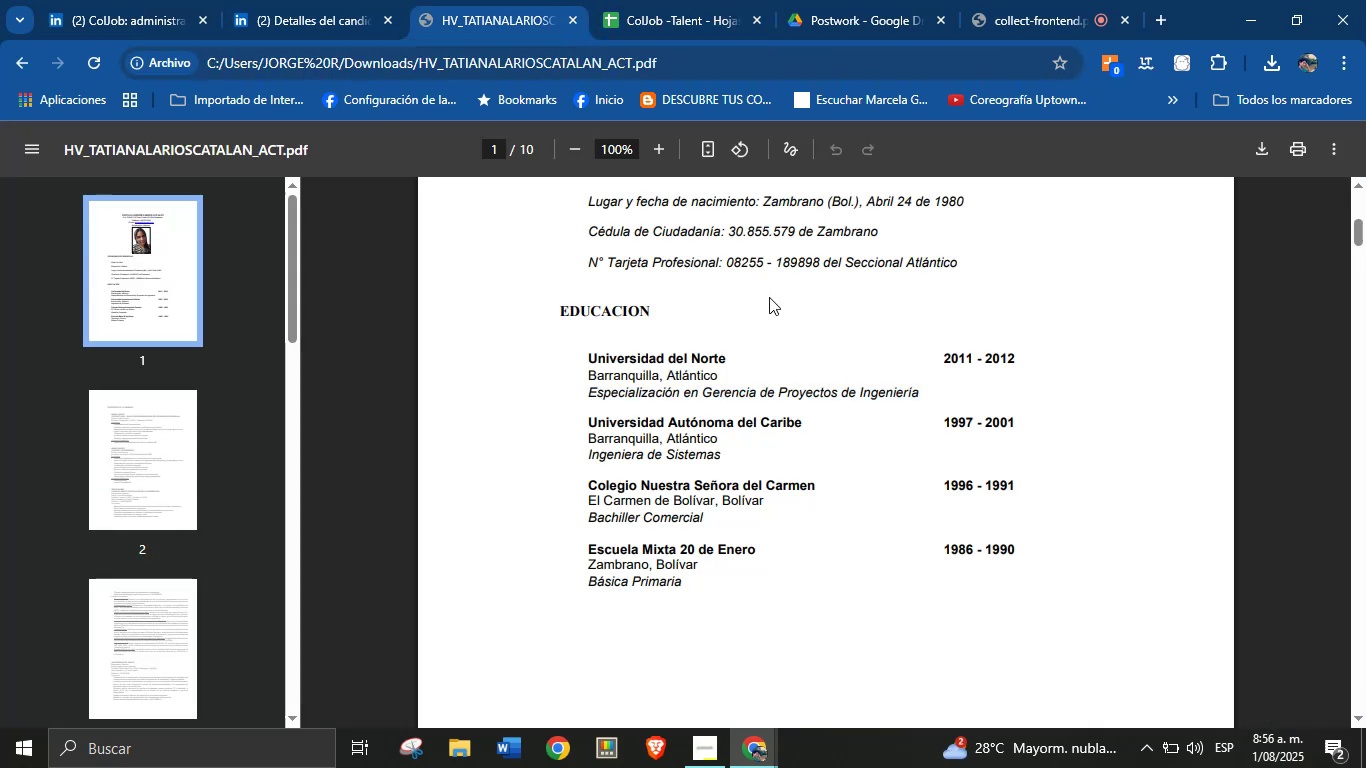 
scroll: coordinate [746, 429], scroll_direction: up, amount: 6.0
 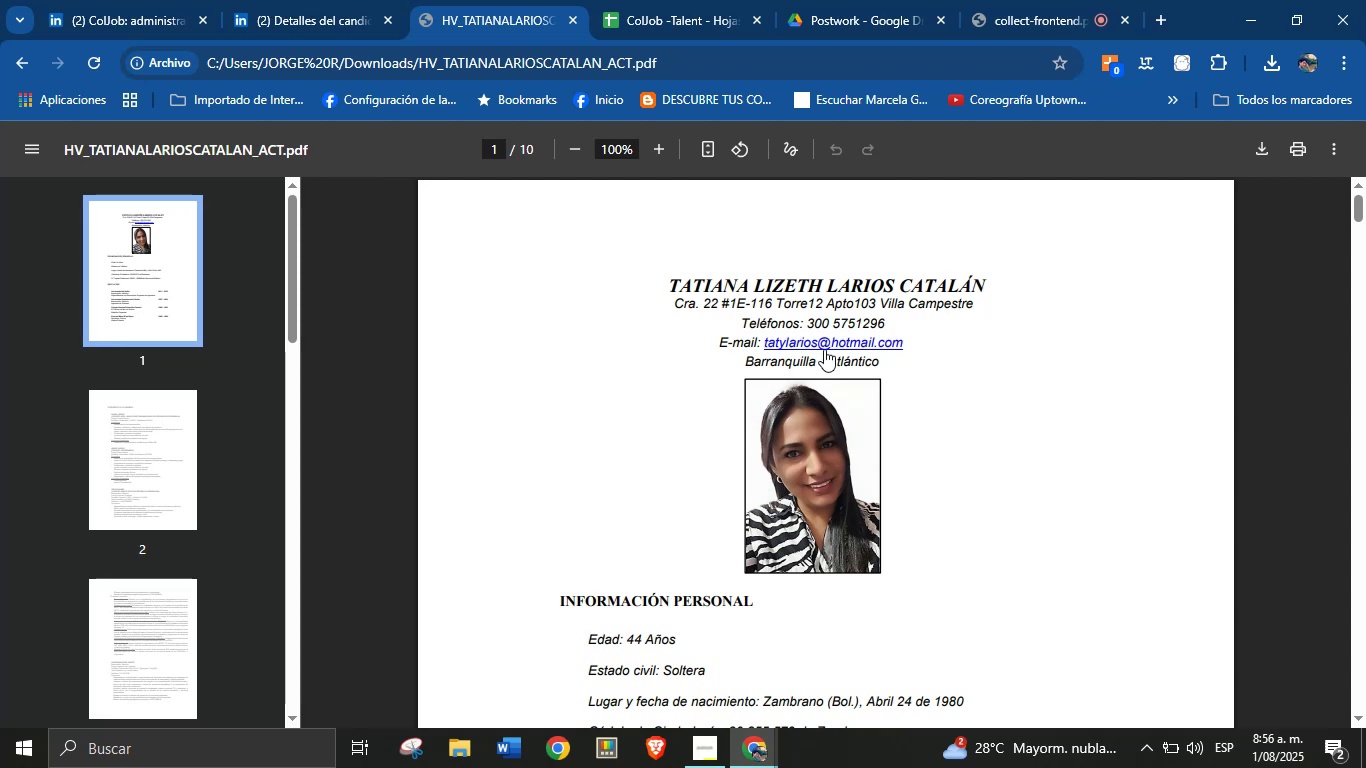 
right_click([826, 343])
 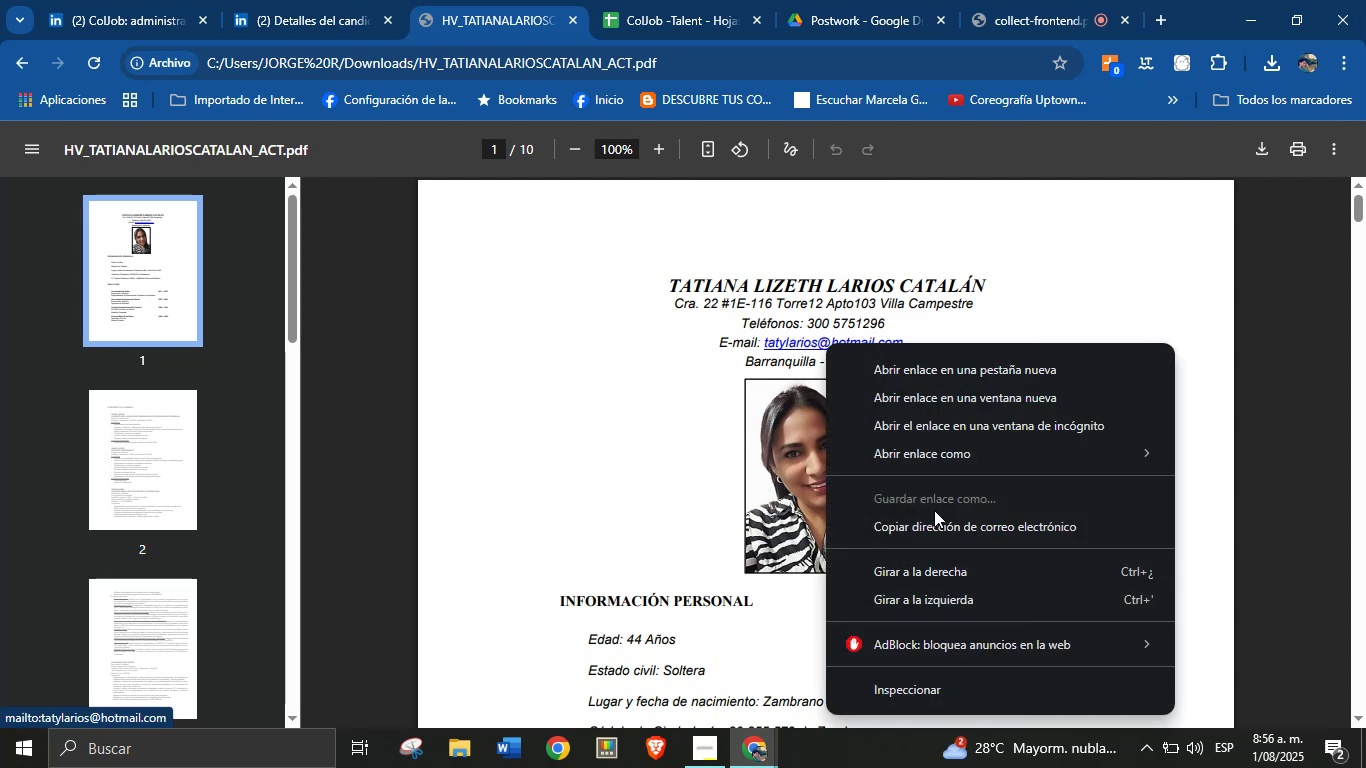 
left_click([934, 522])
 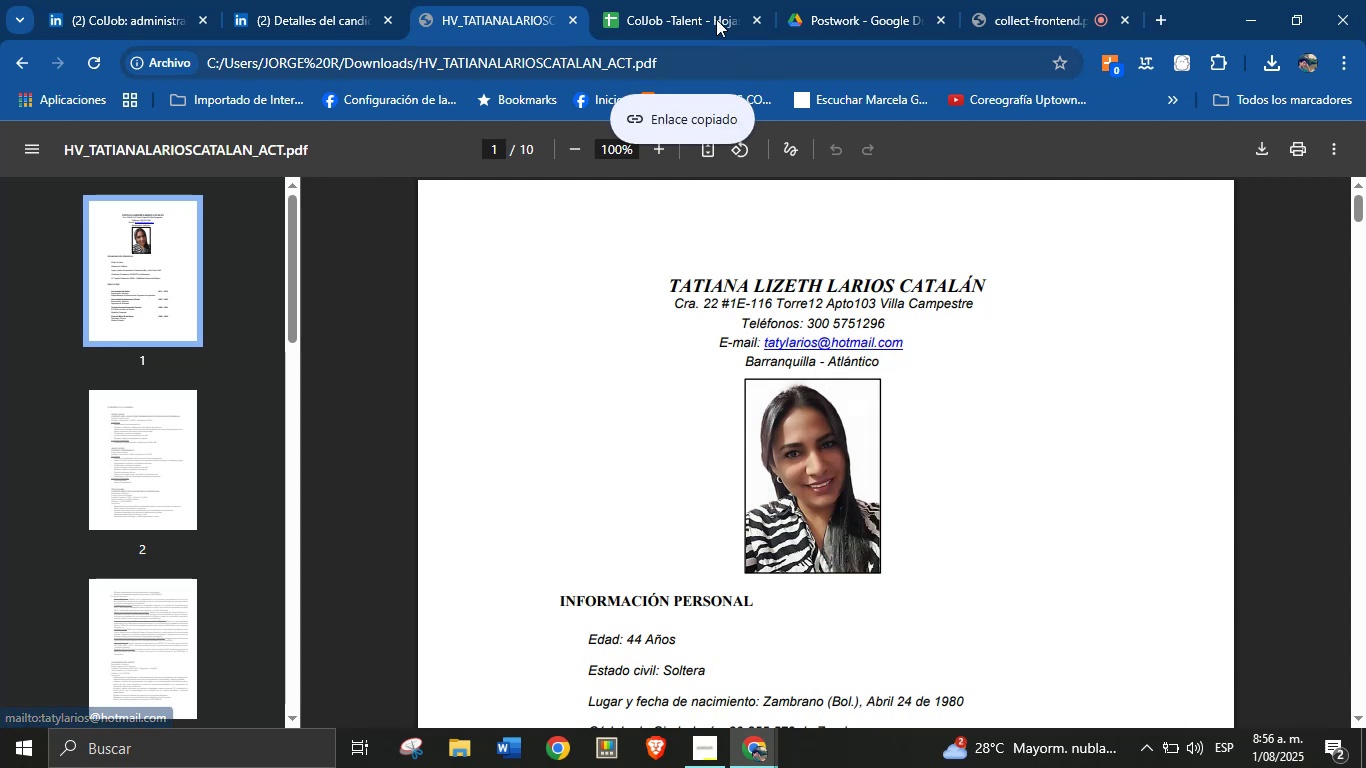 
left_click([669, 0])
 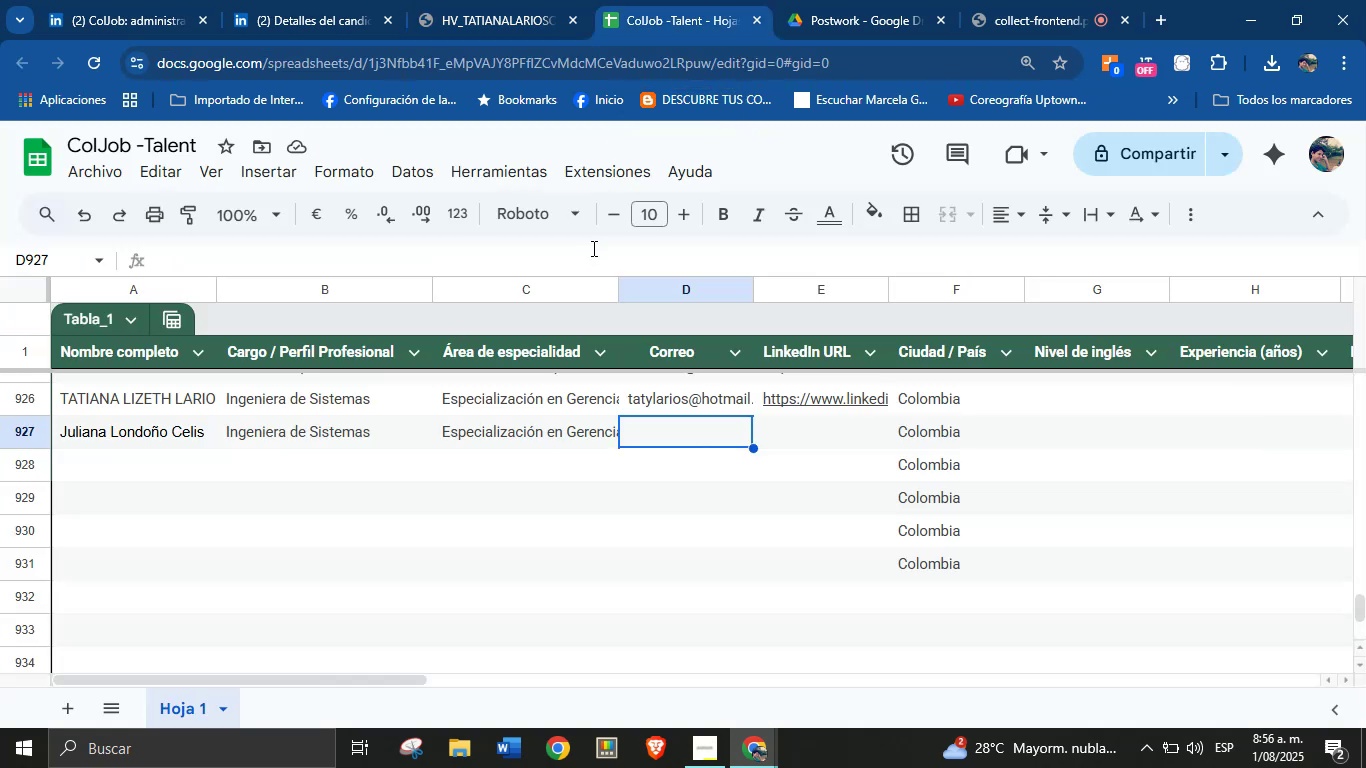 
key(Control+V)
 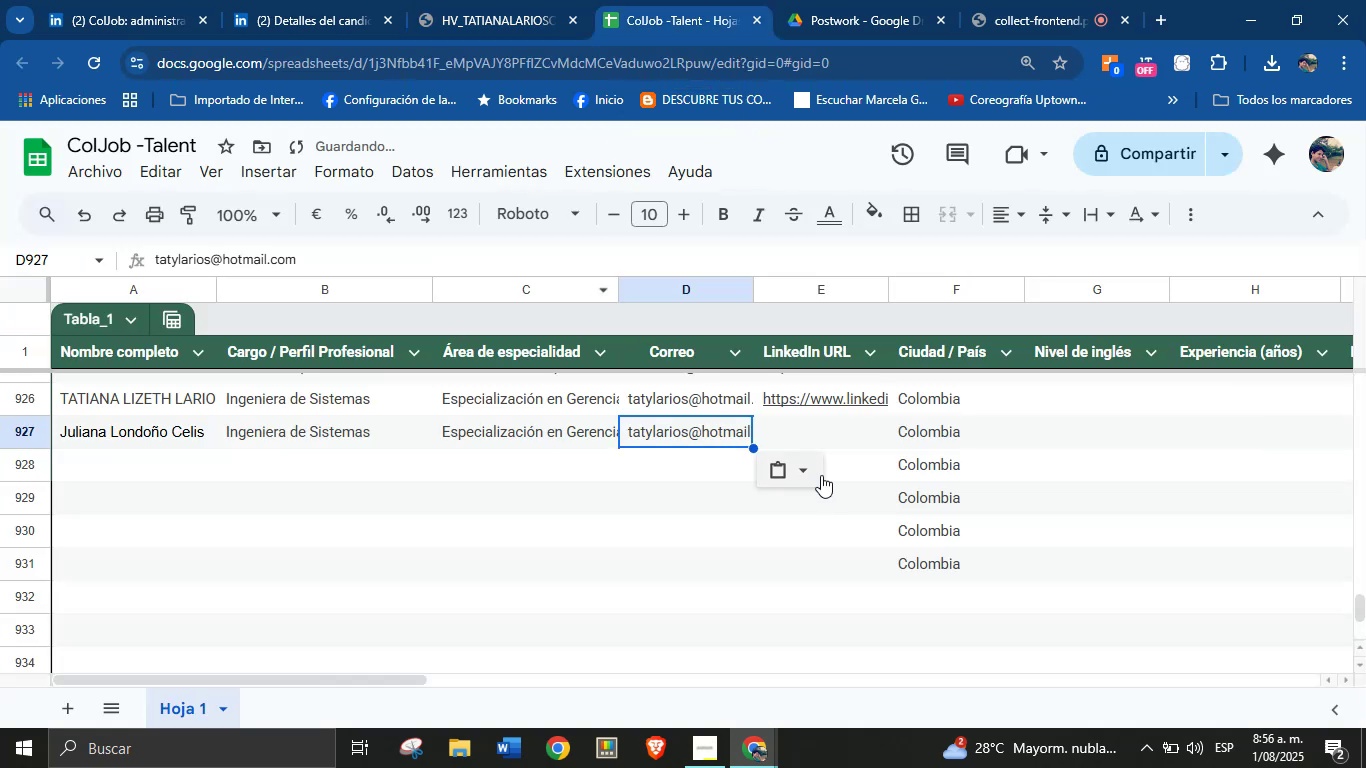 
left_click([814, 431])
 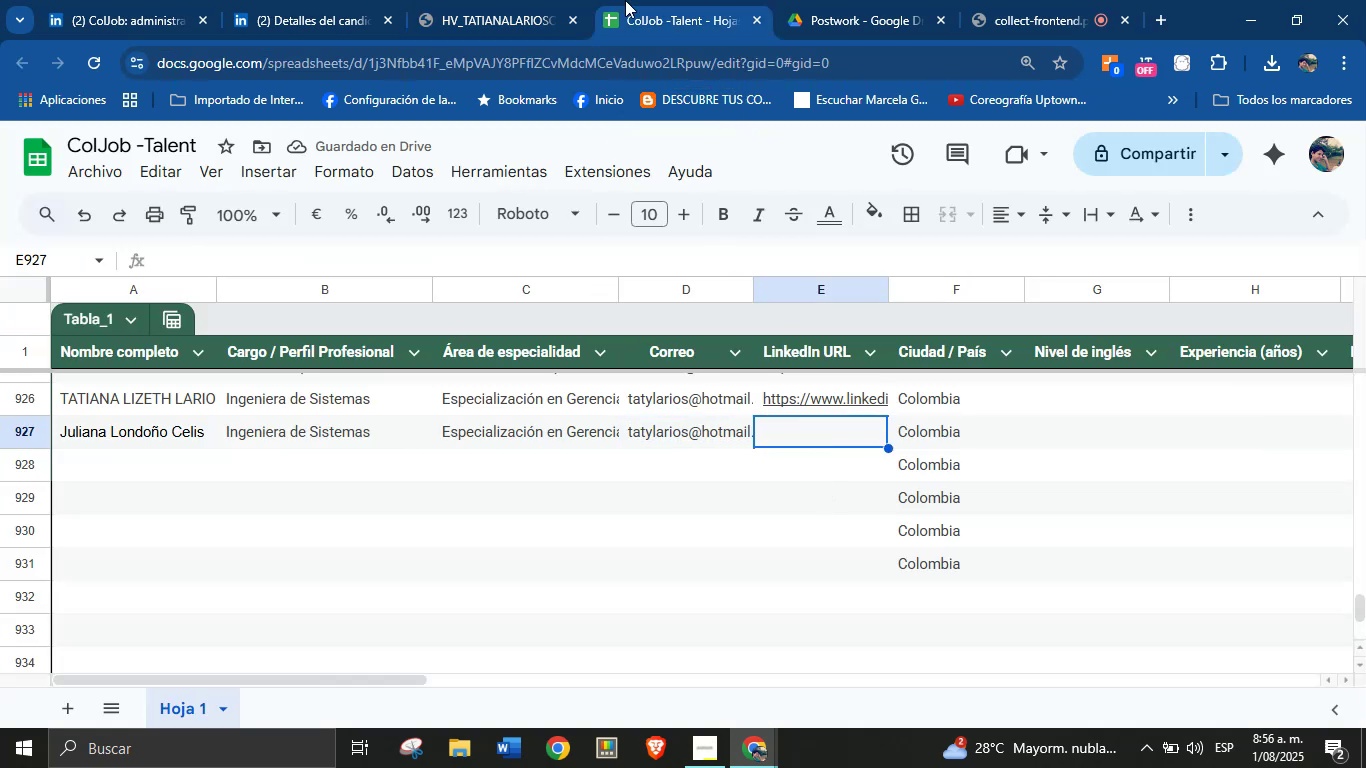 
left_click([571, 0])
 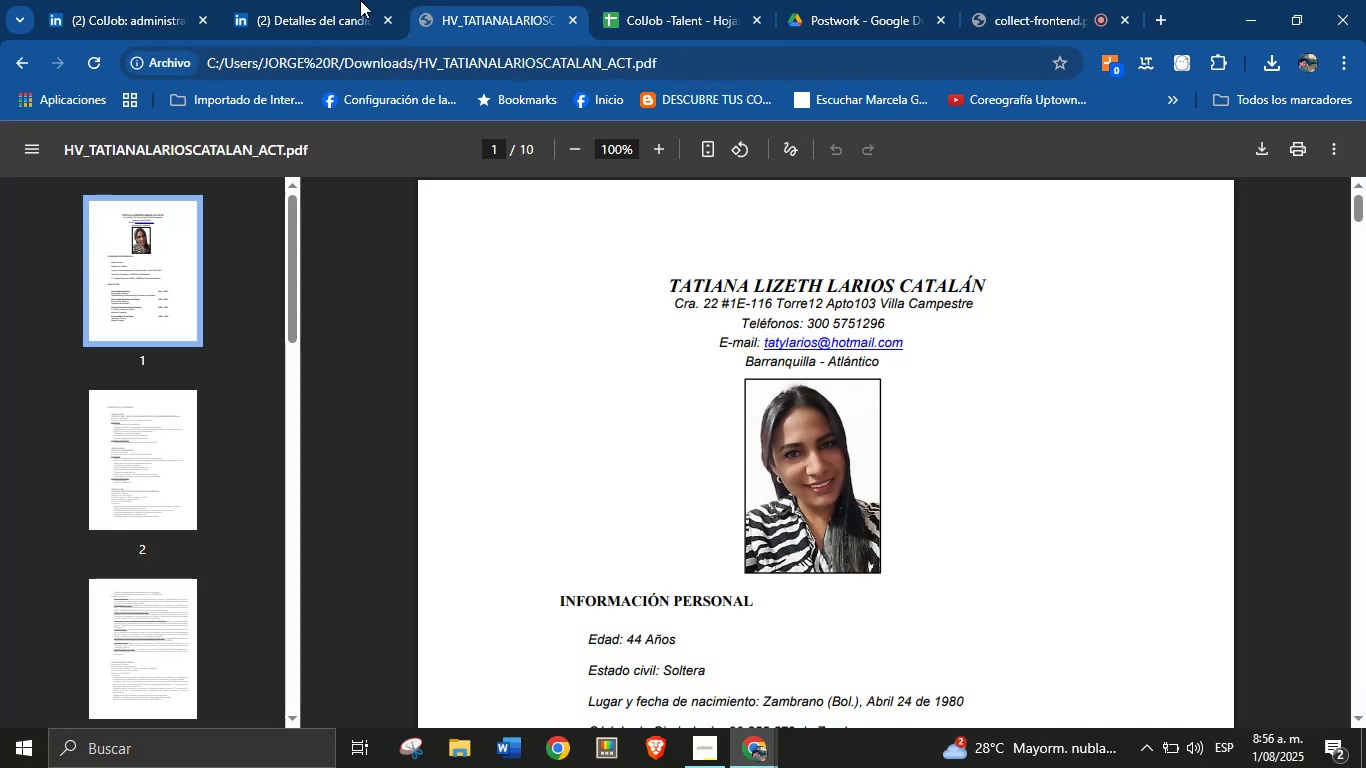 
left_click([347, 0])
 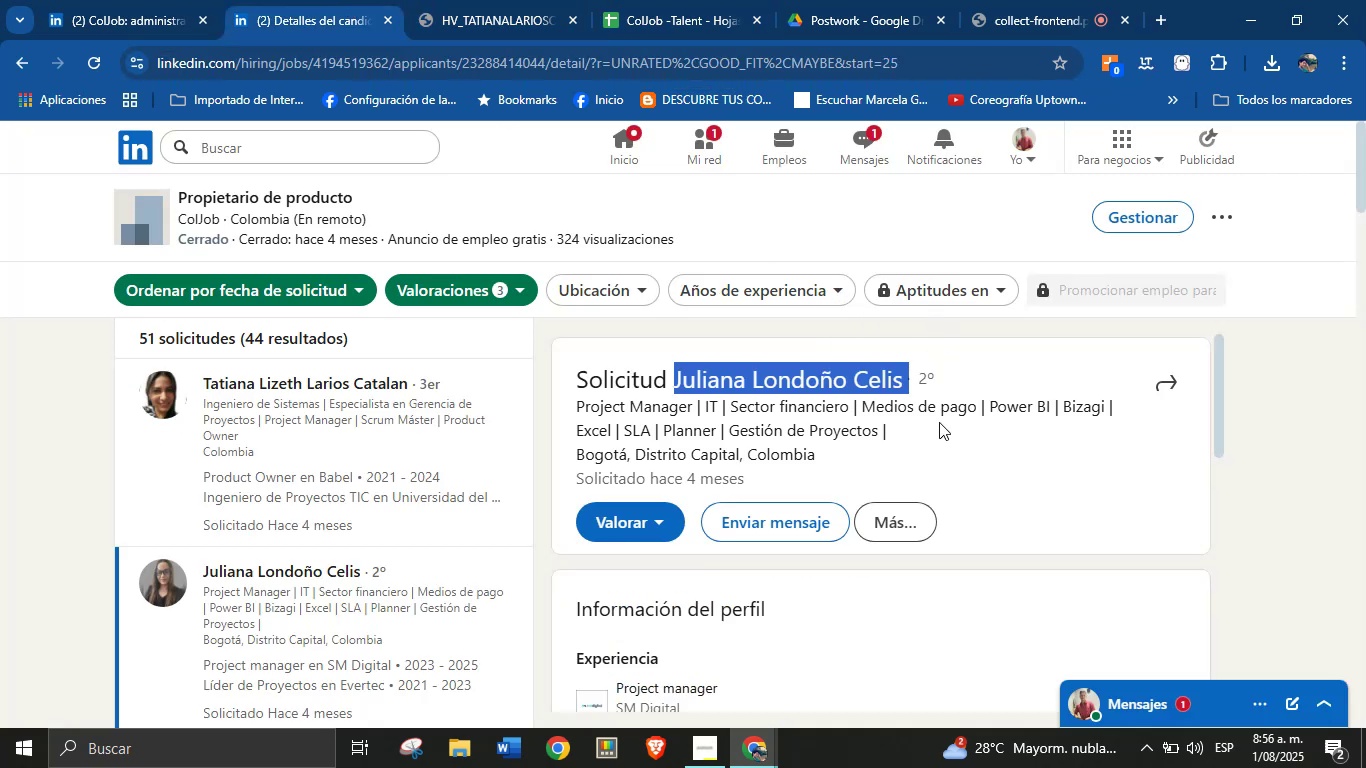 
left_click([906, 504])
 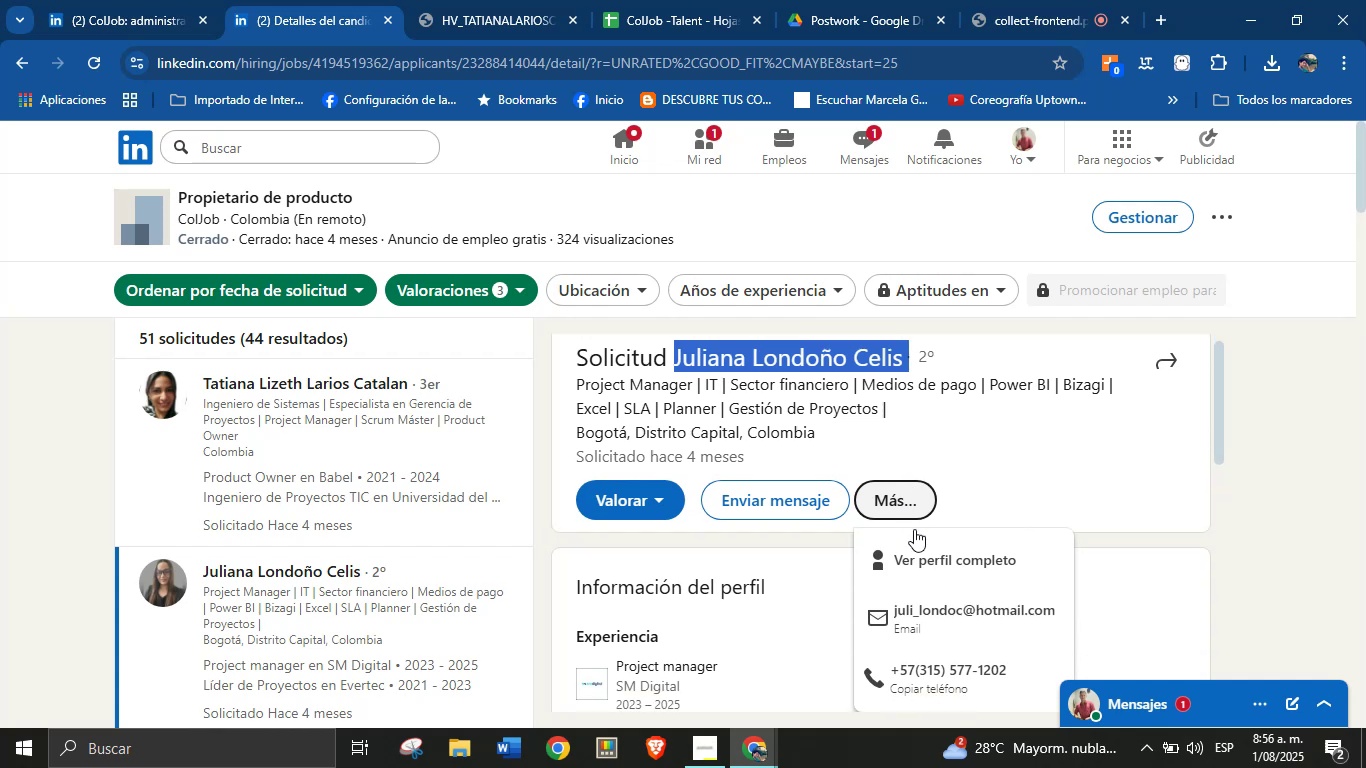 
right_click([947, 562])
 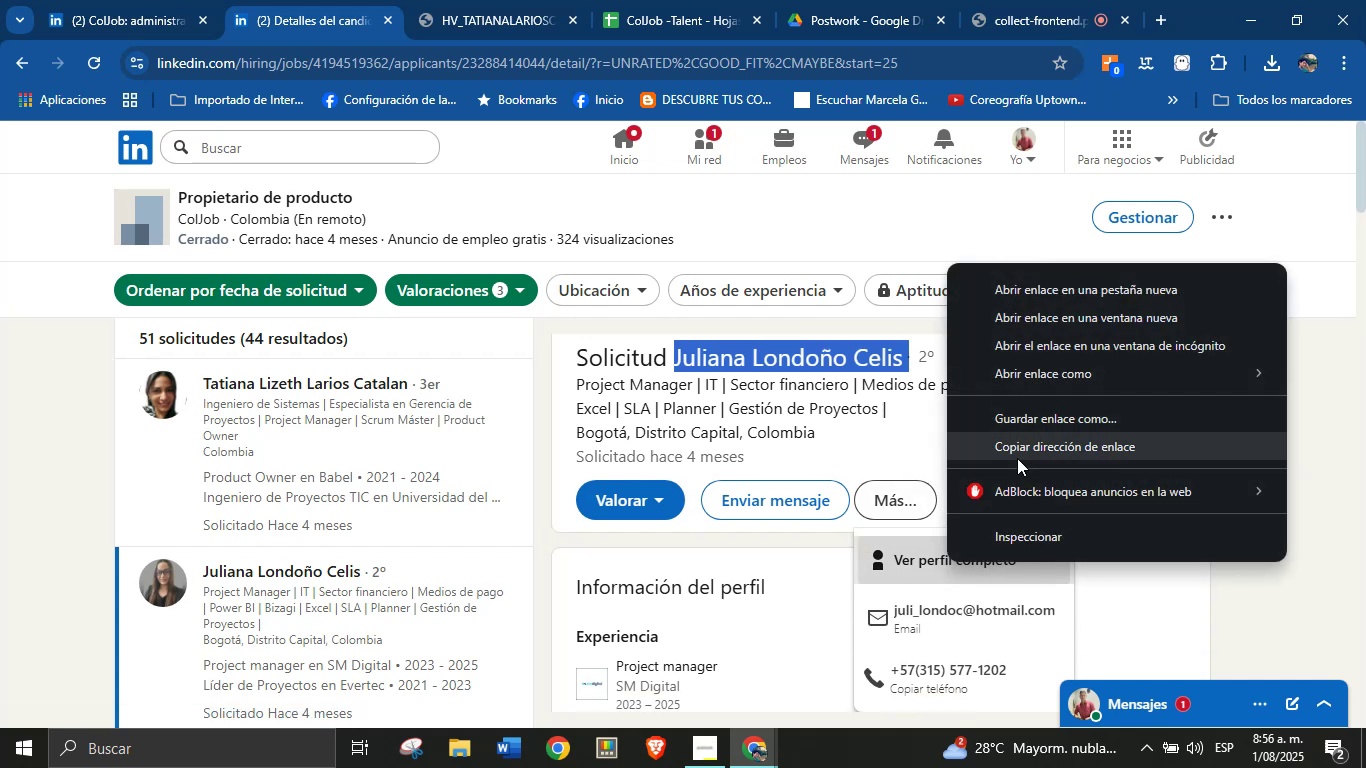 
left_click([1017, 458])
 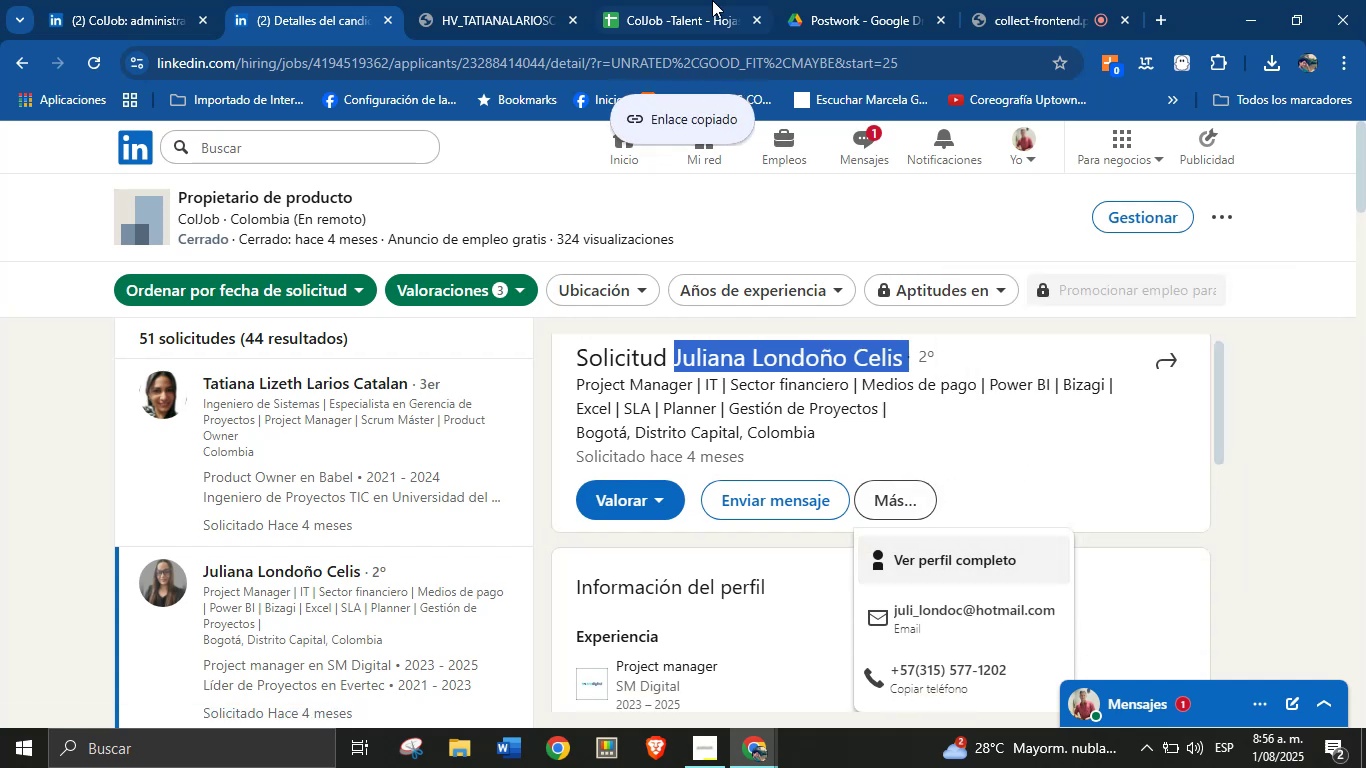 
left_click([671, 0])
 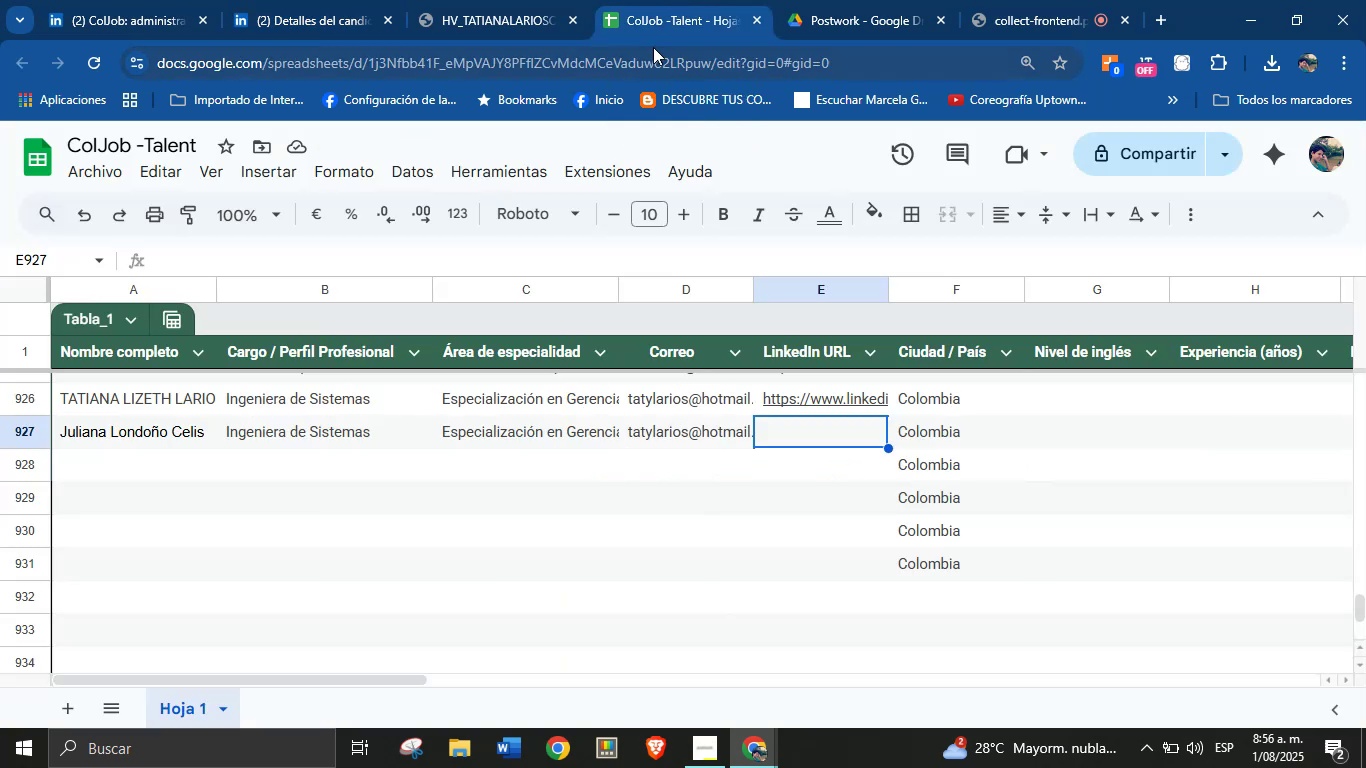 
key(Control+V)
 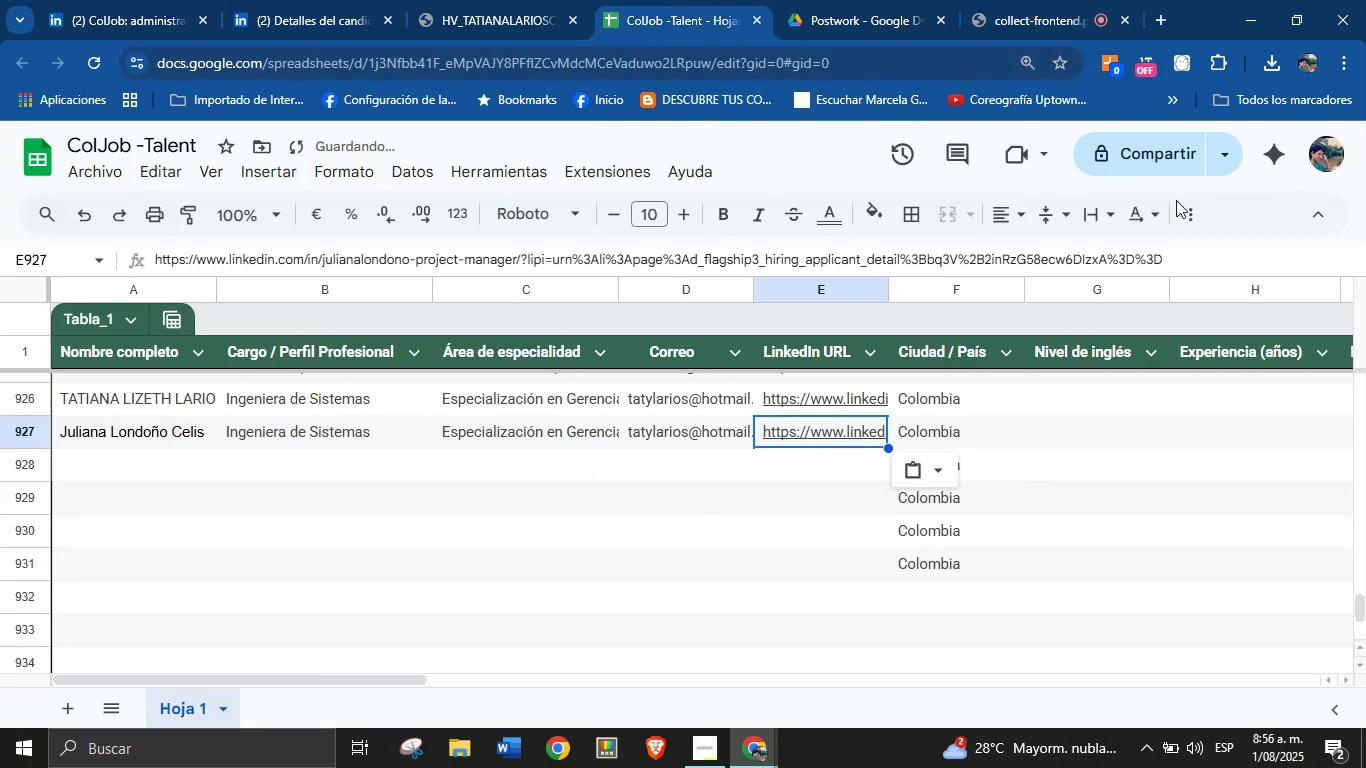 
left_click_drag(start_coordinate=[1174, 248], to_coordinate=[524, 174])
 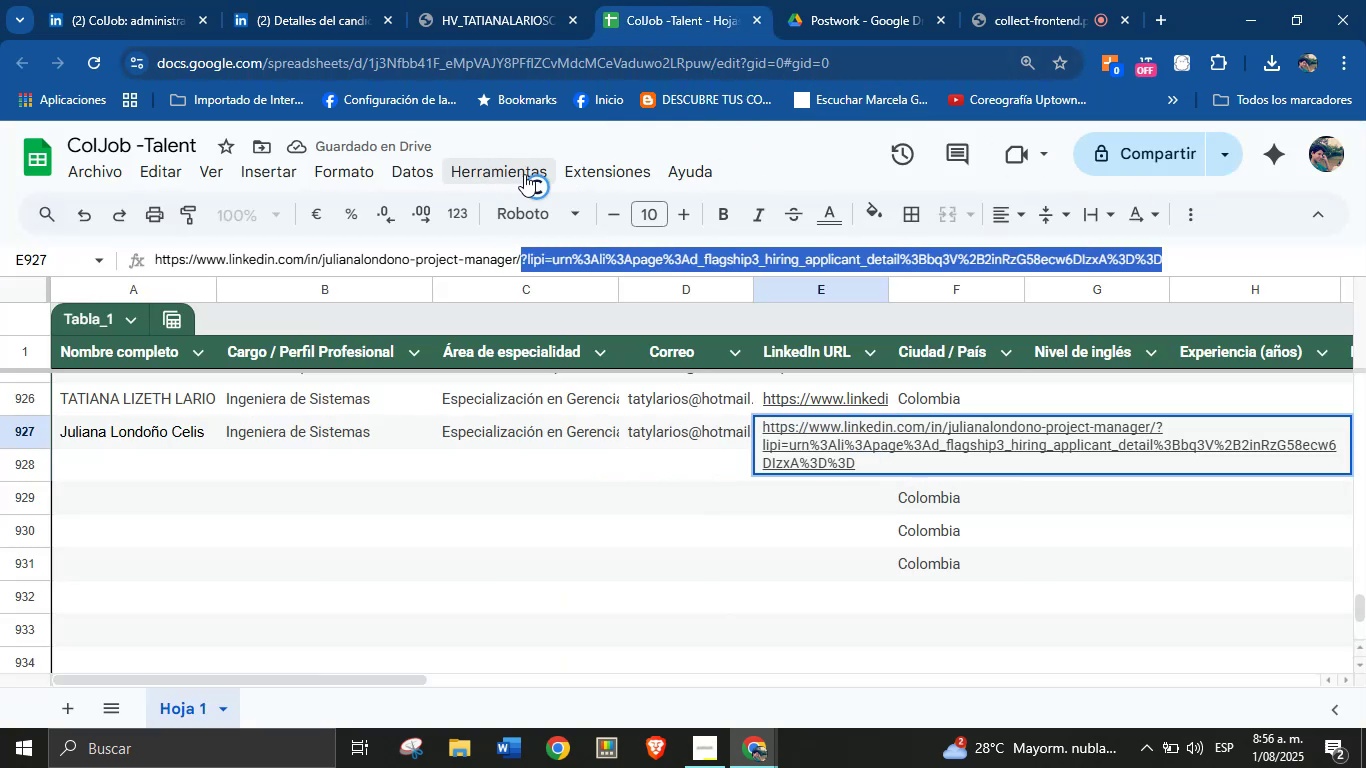 
key(Backspace)
 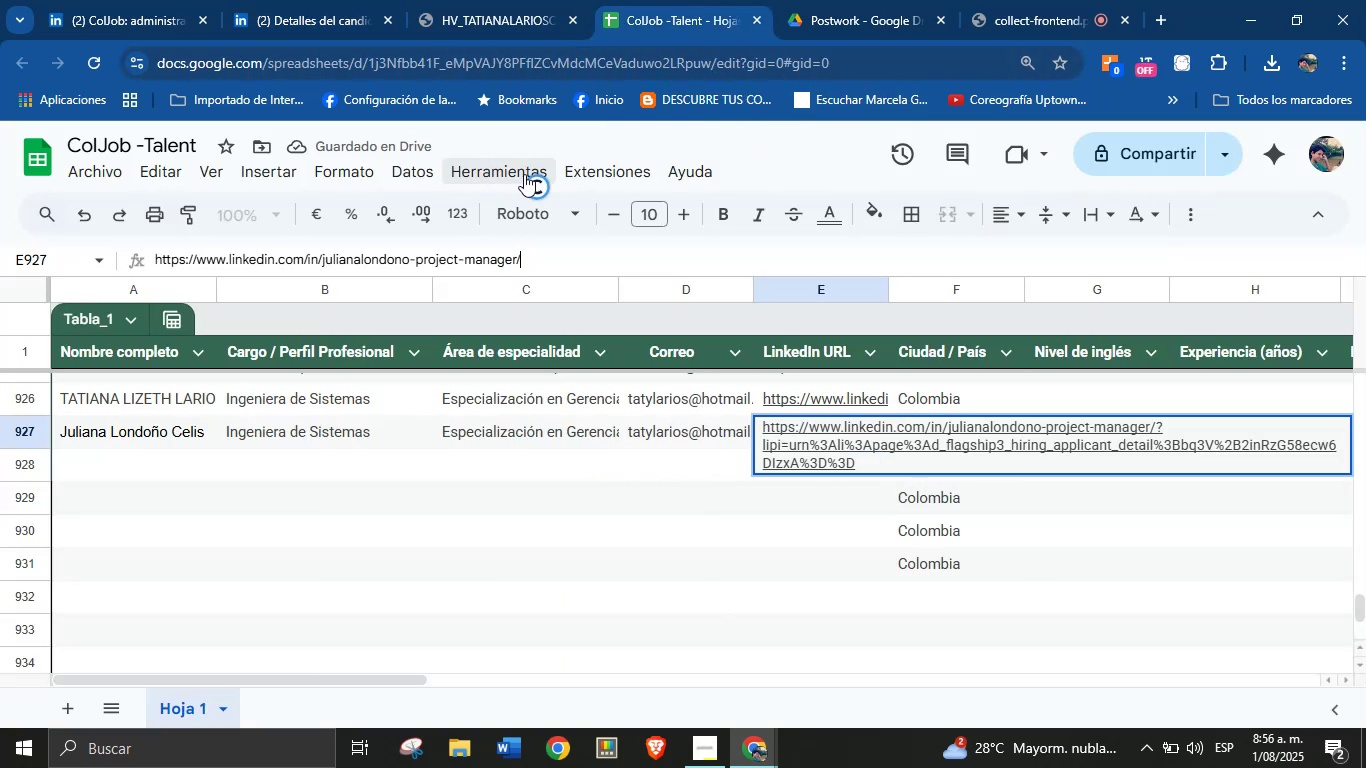 
key(Enter)
 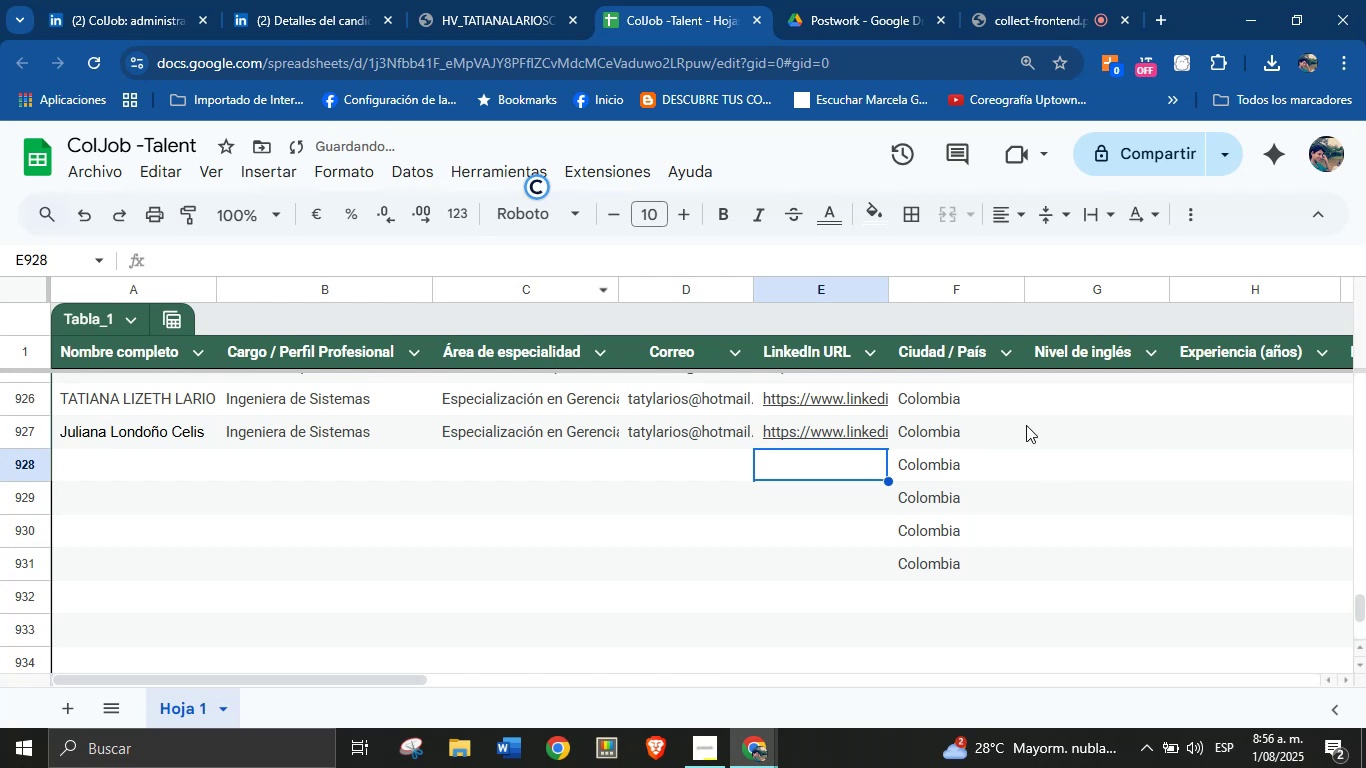 
left_click([463, 0])
 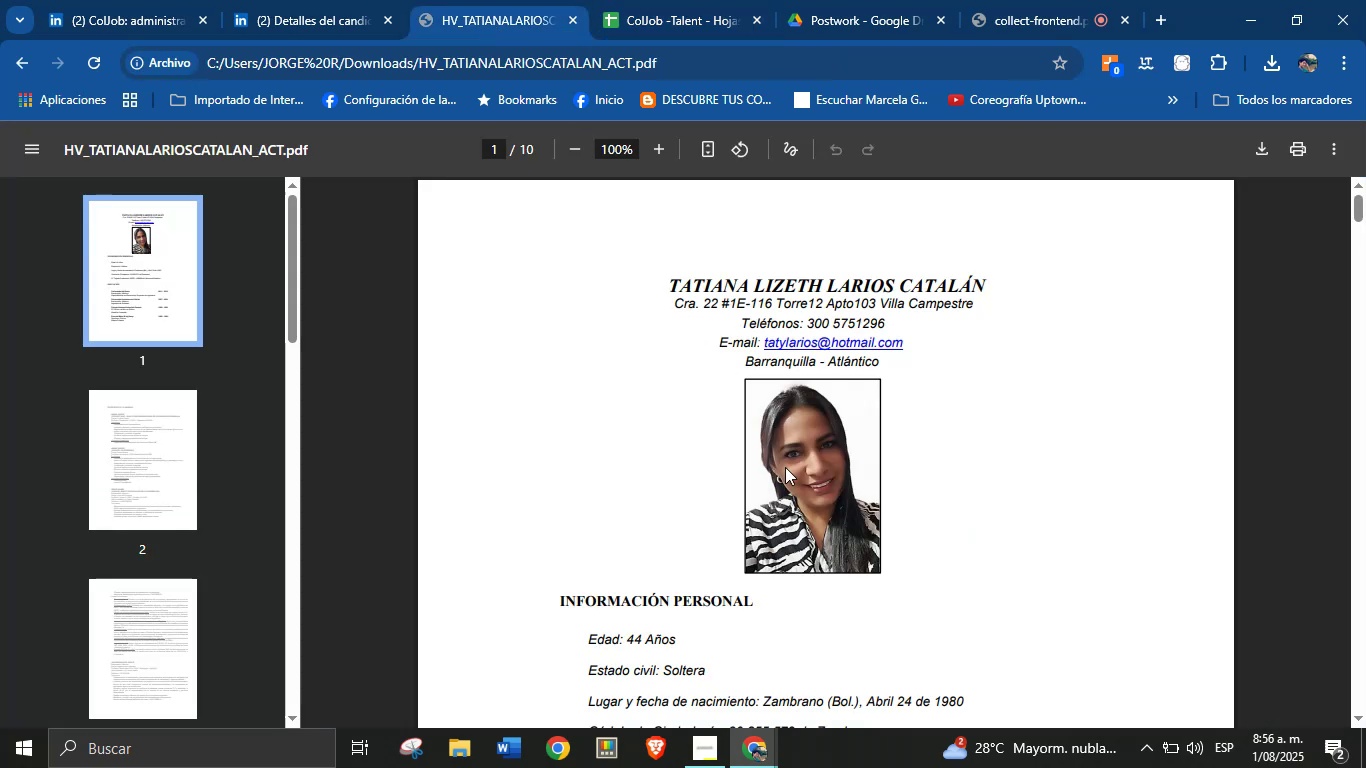 
scroll: coordinate [690, 484], scroll_direction: down, amount: 15.0
 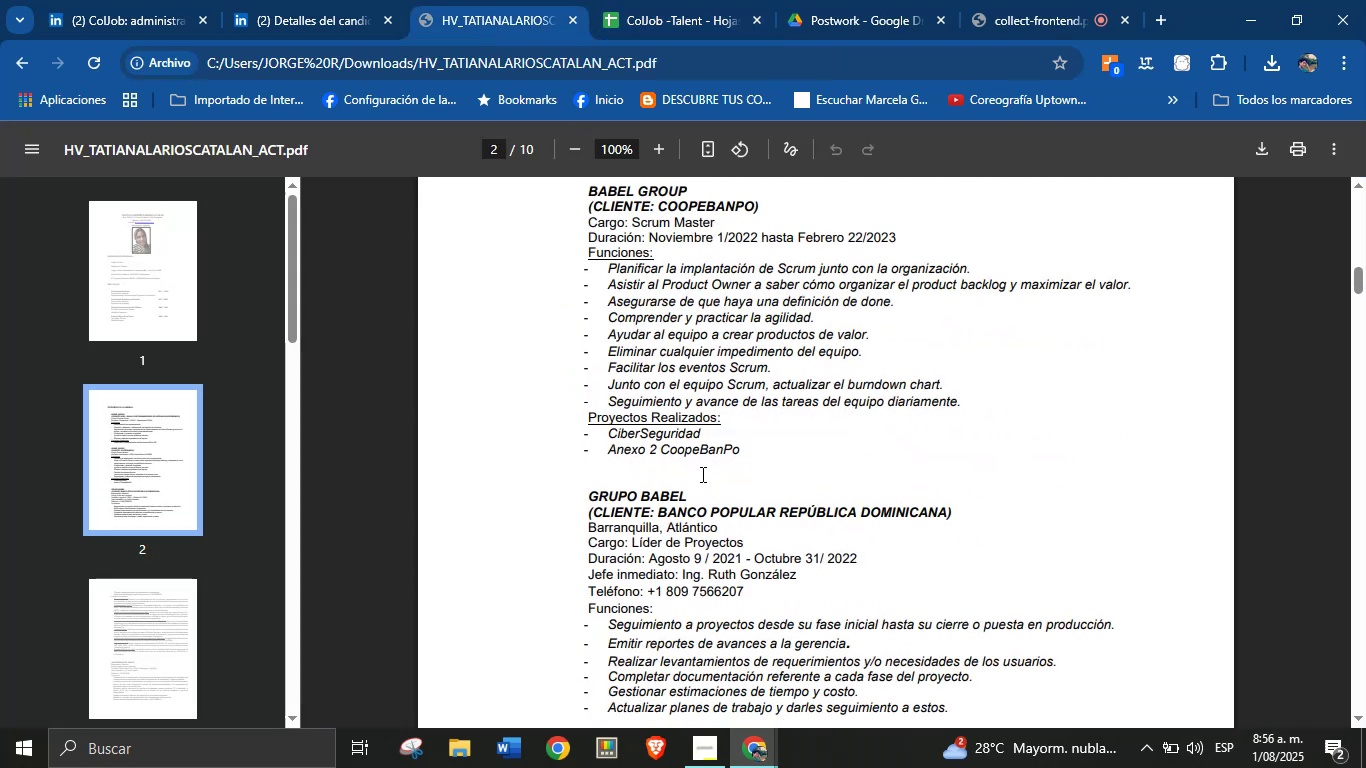 
left_click([710, 455])
 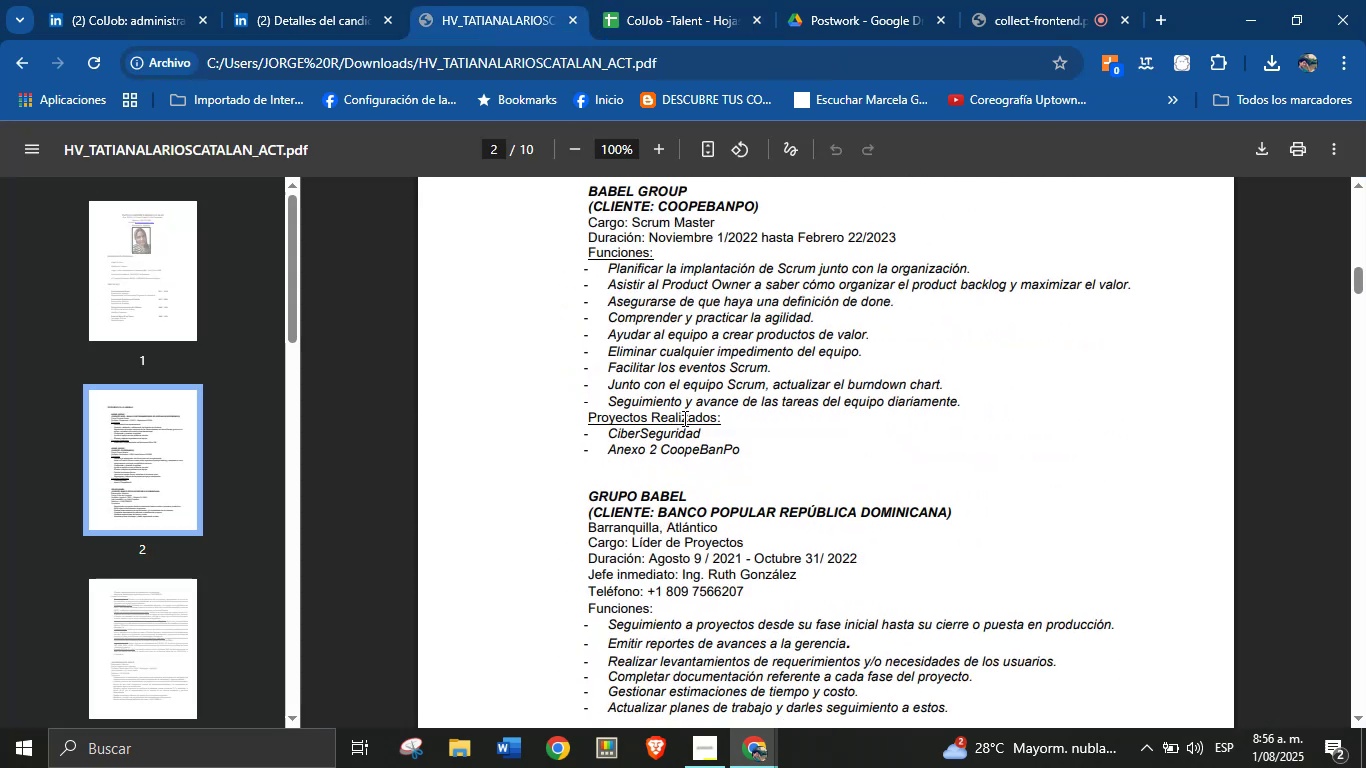 
left_click([683, 411])
 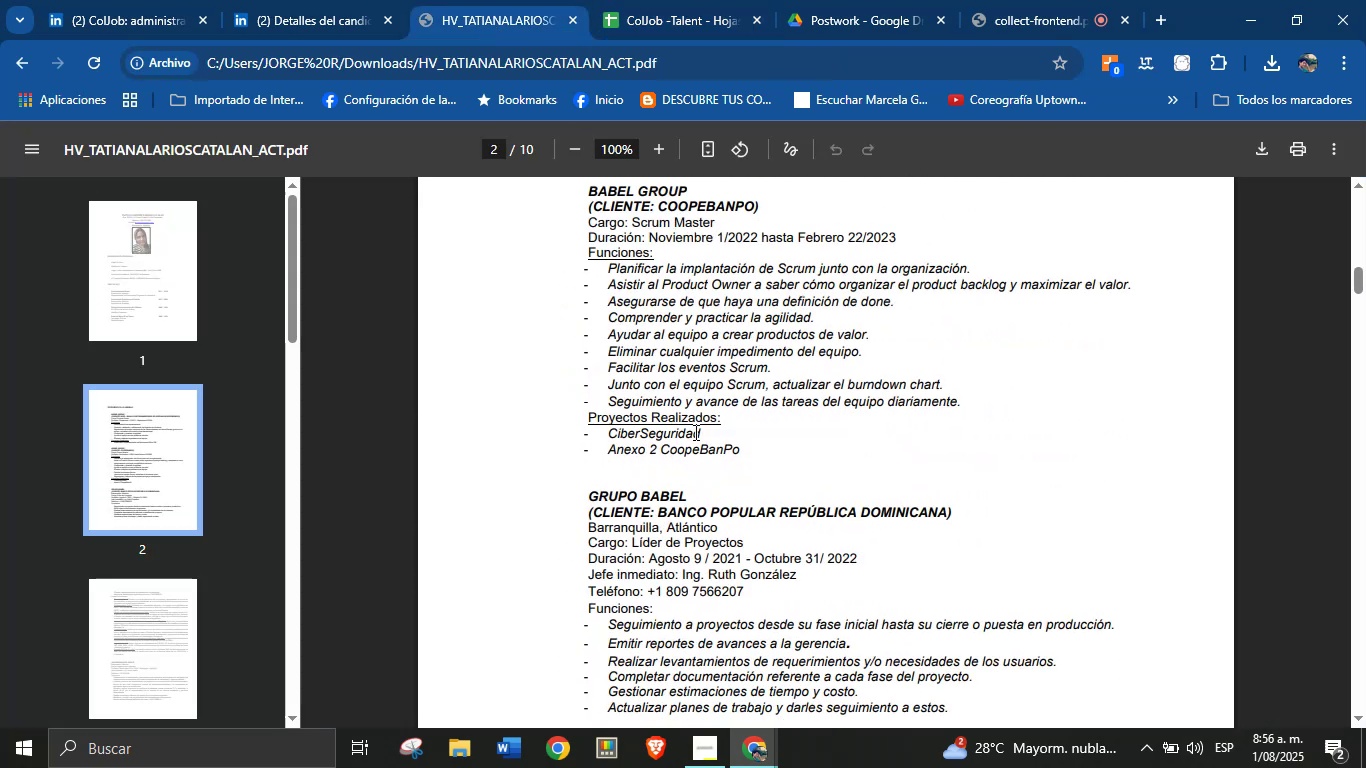 
scroll: coordinate [716, 559], scroll_direction: down, amount: 84.0
 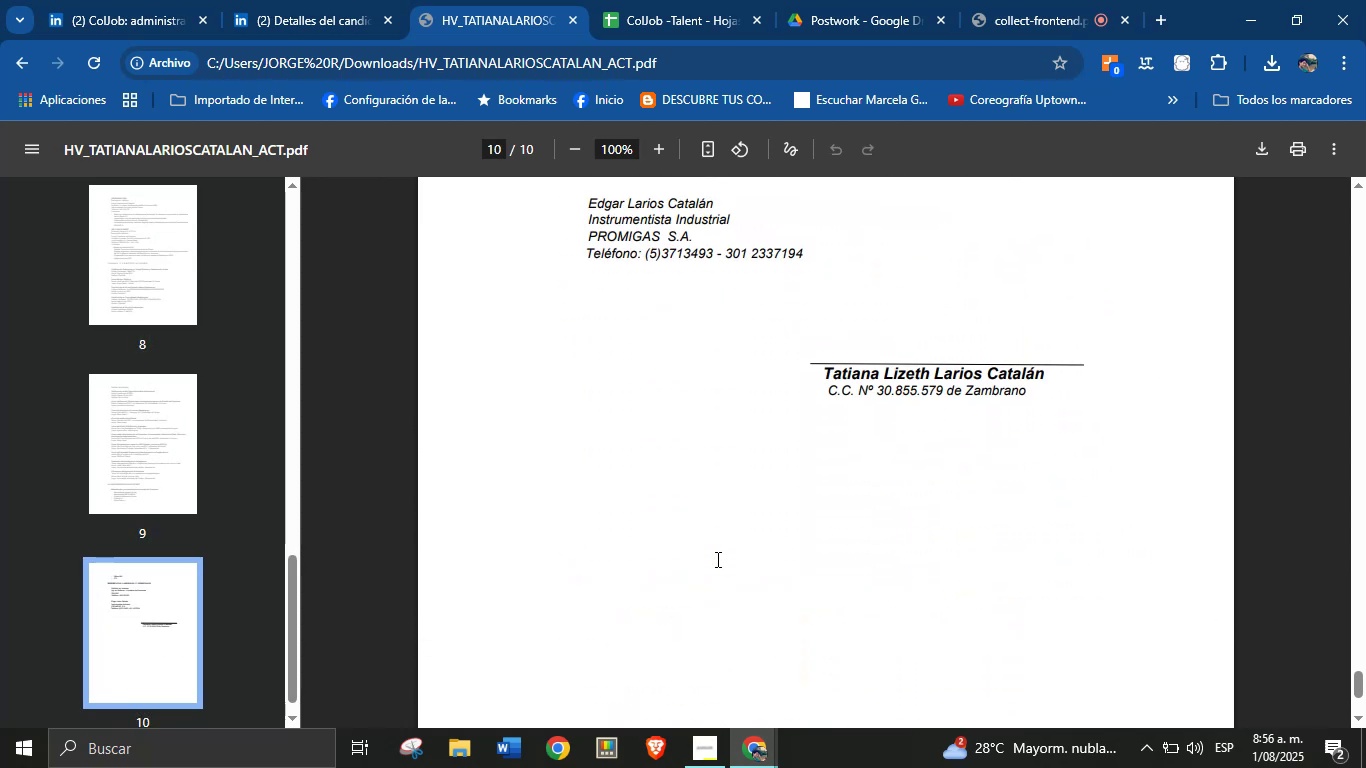 
scroll: coordinate [716, 559], scroll_direction: up, amount: 2.0
 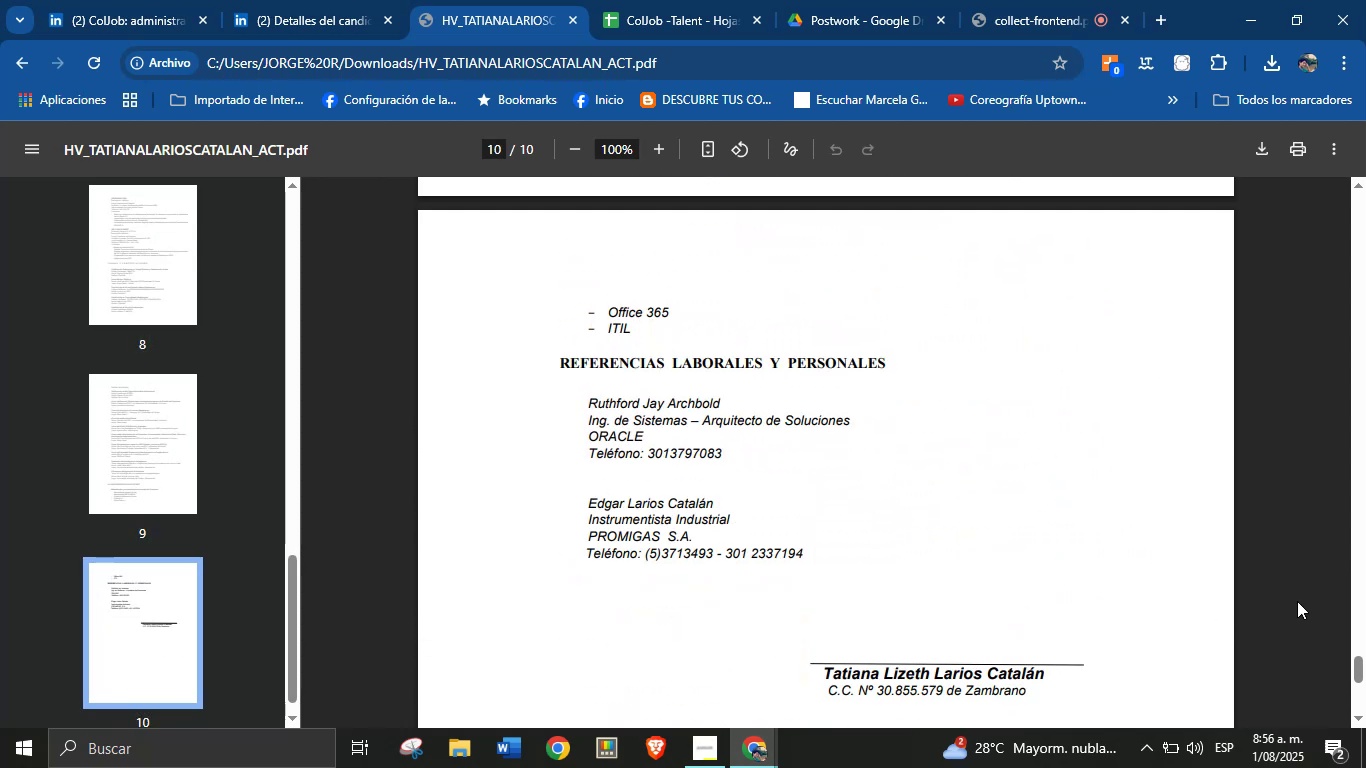 
left_click_drag(start_coordinate=[1365, 656], to_coordinate=[1365, 230])
 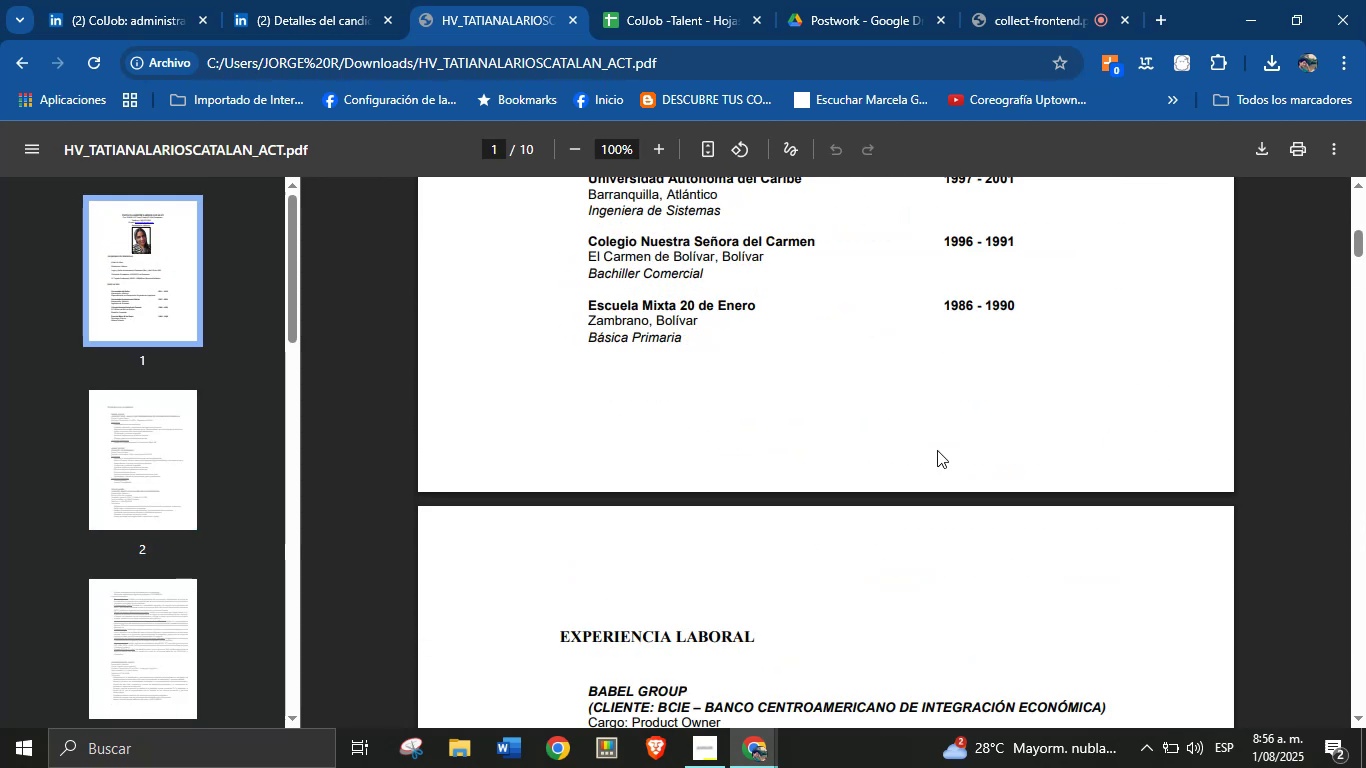 
scroll: coordinate [813, 498], scroll_direction: up, amount: 6.0
 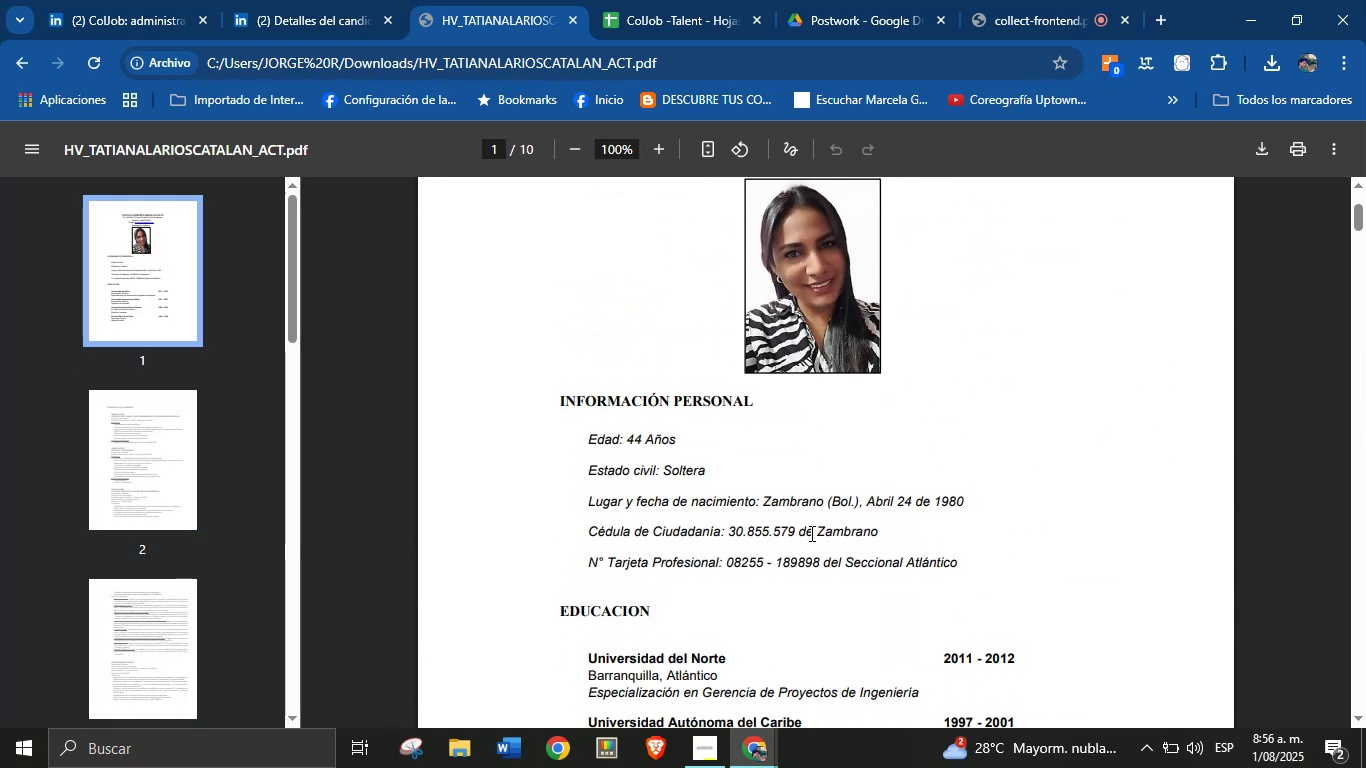 
scroll: coordinate [794, 522], scroll_direction: down, amount: 2.0
 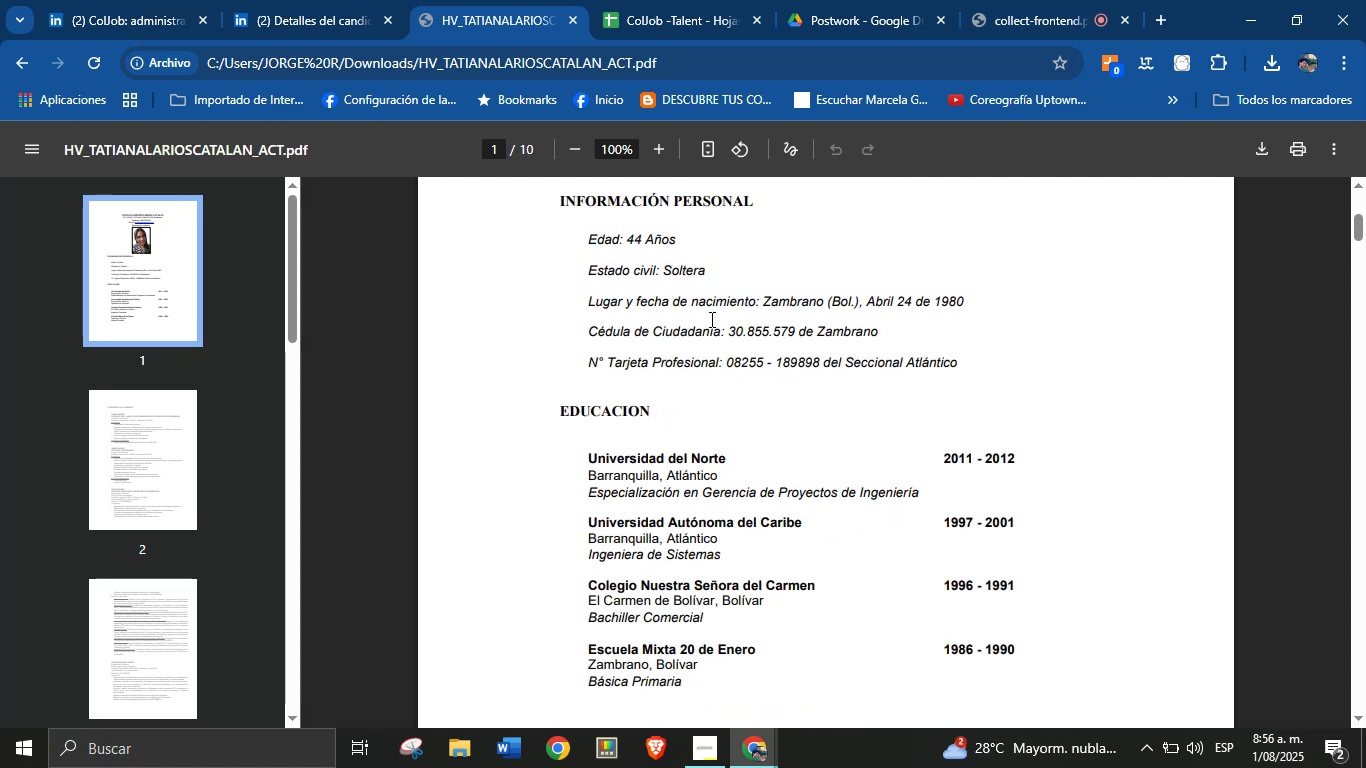 
left_click([346, 0])
 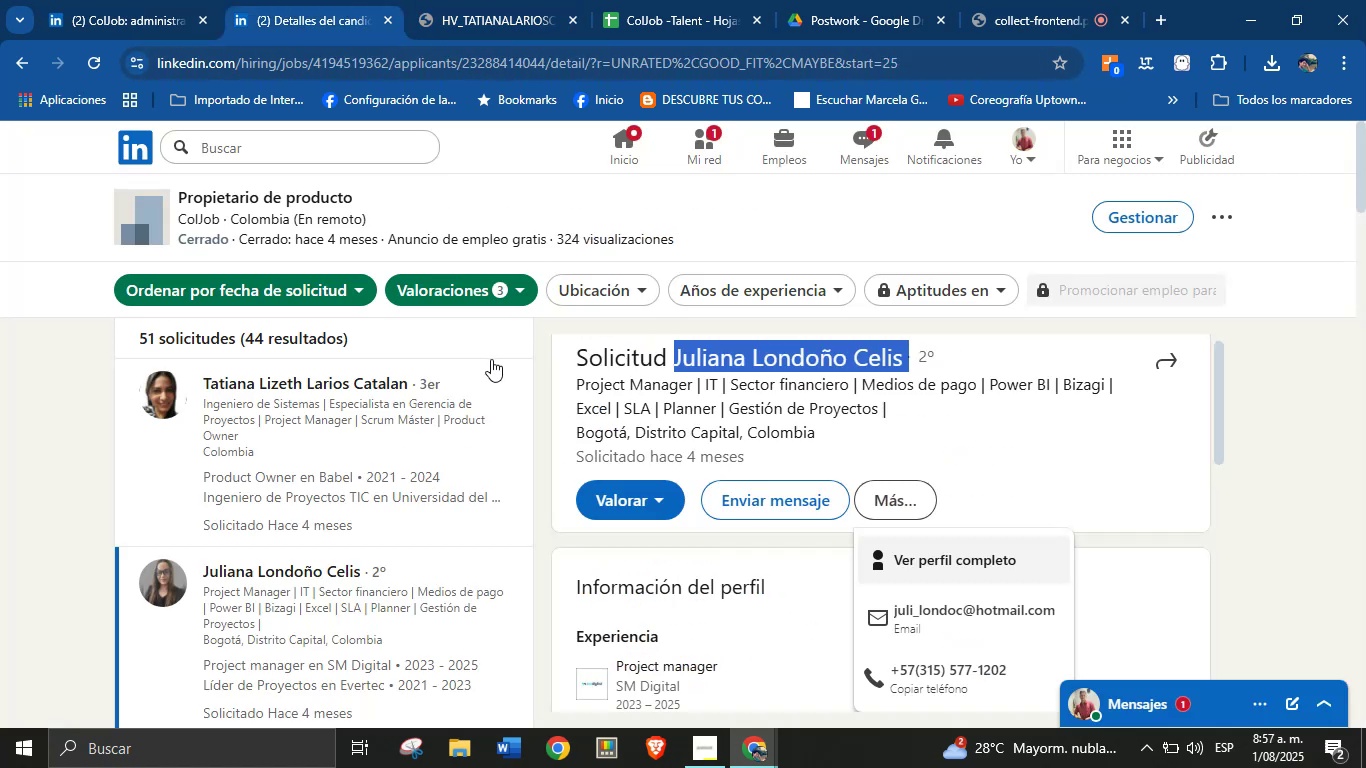 
left_click([655, 0])
 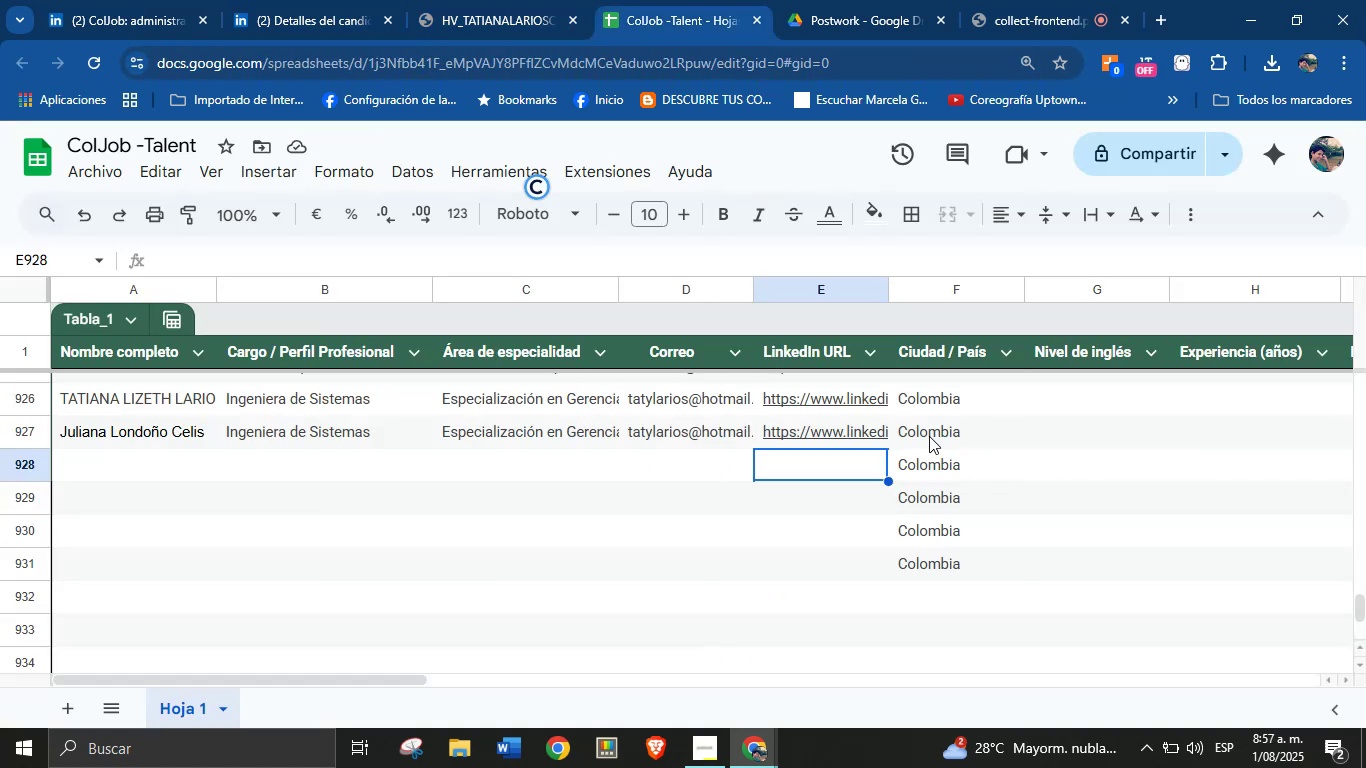 
left_click([1008, 428])
 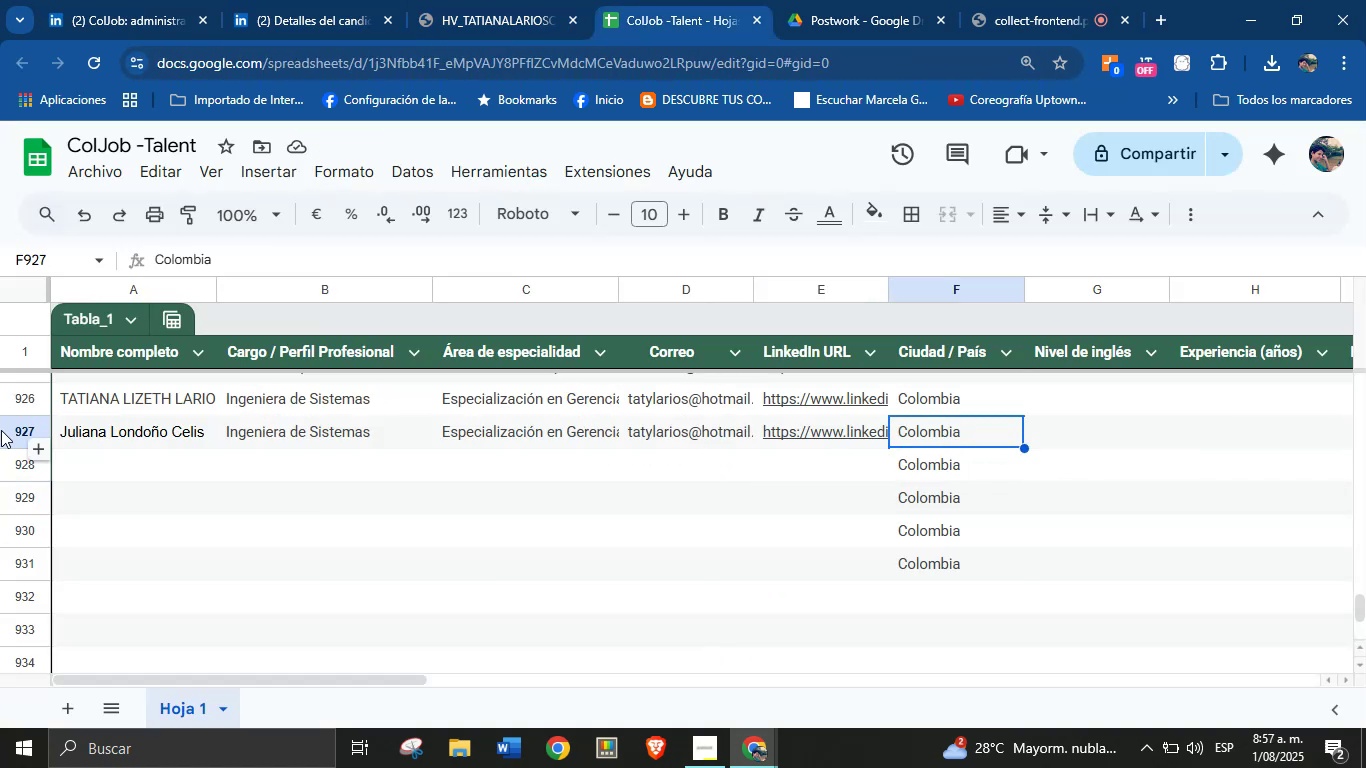 
left_click([21, 424])
 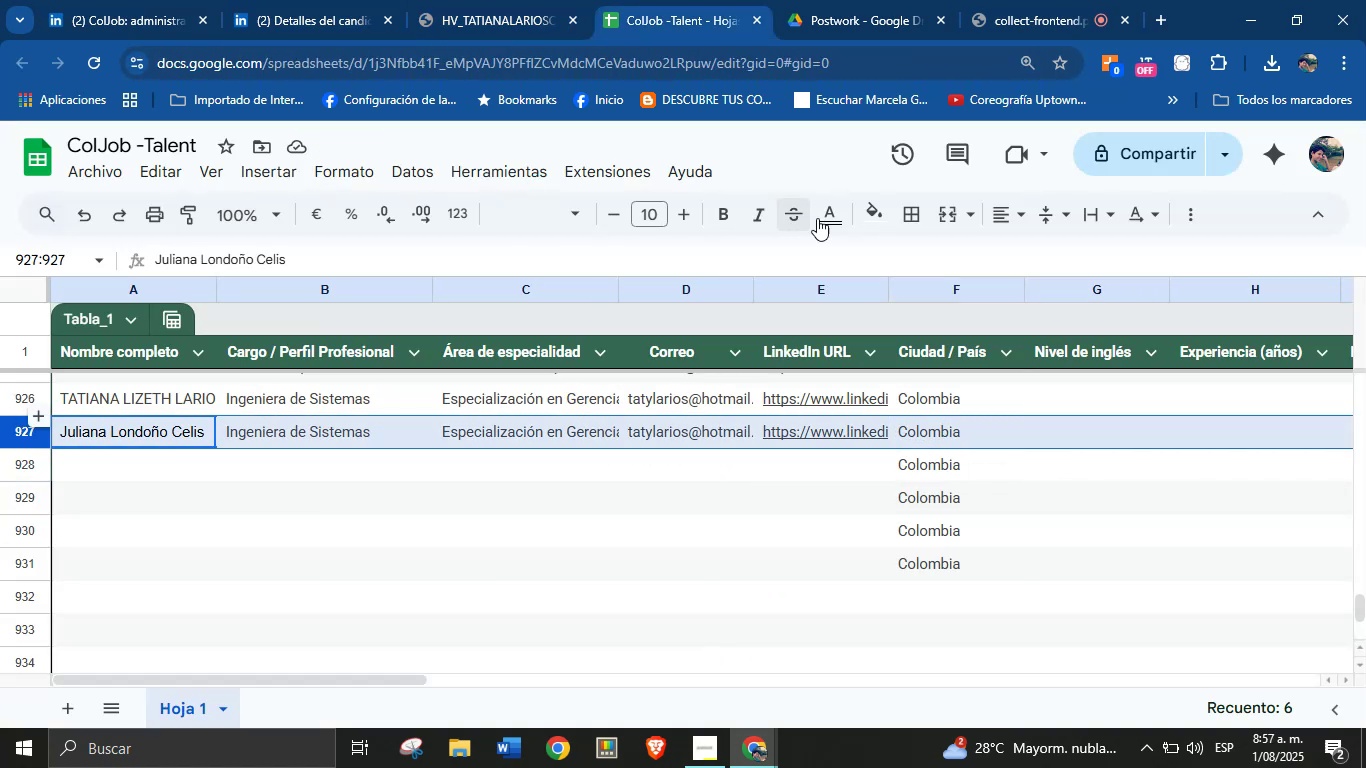 
left_click([882, 220])
 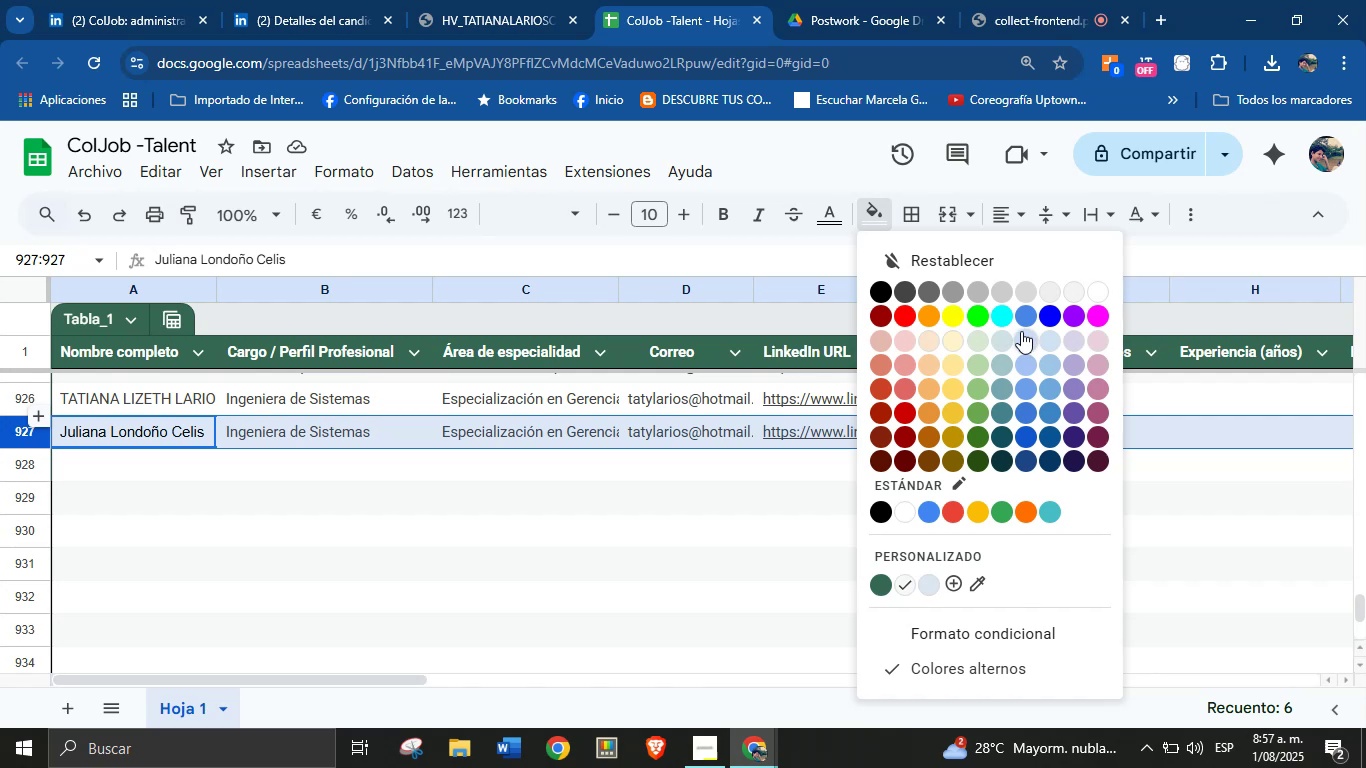 
left_click([1009, 325])
 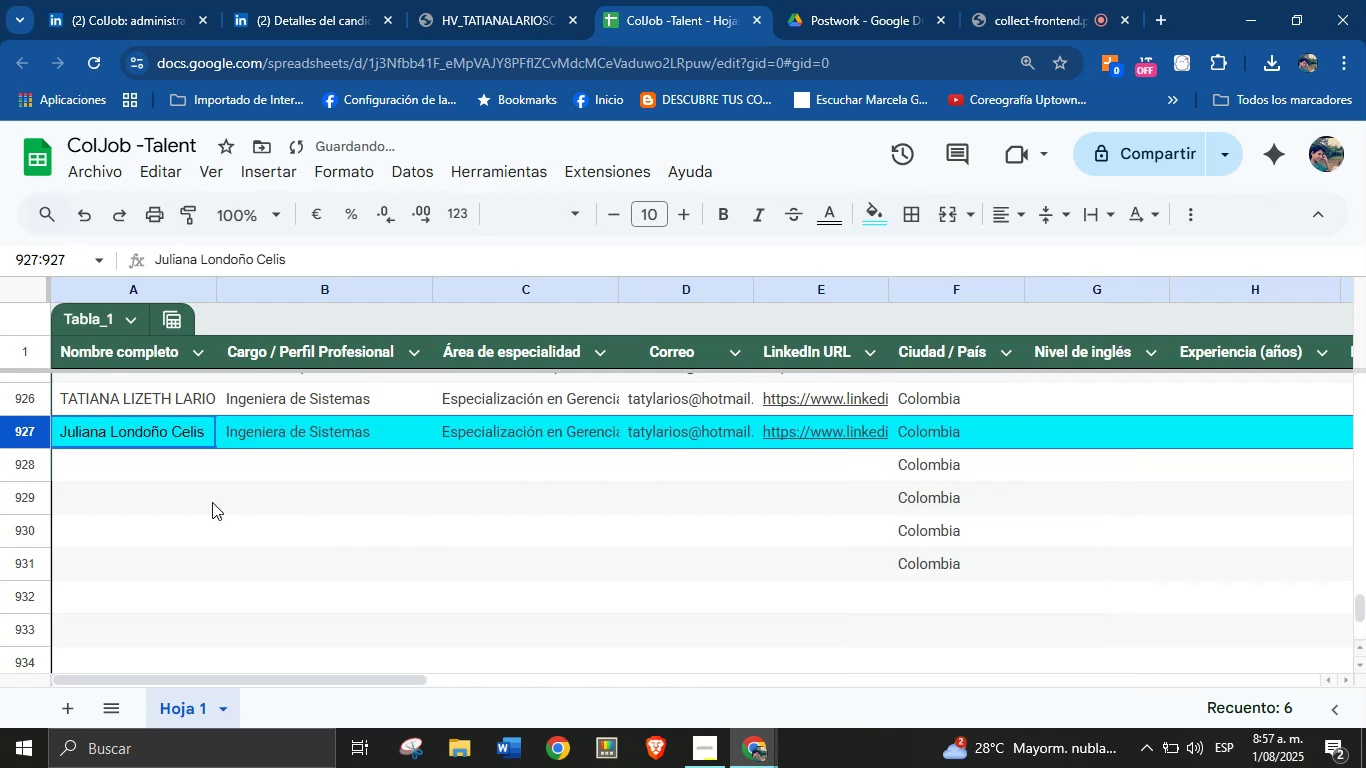 
left_click([109, 473])
 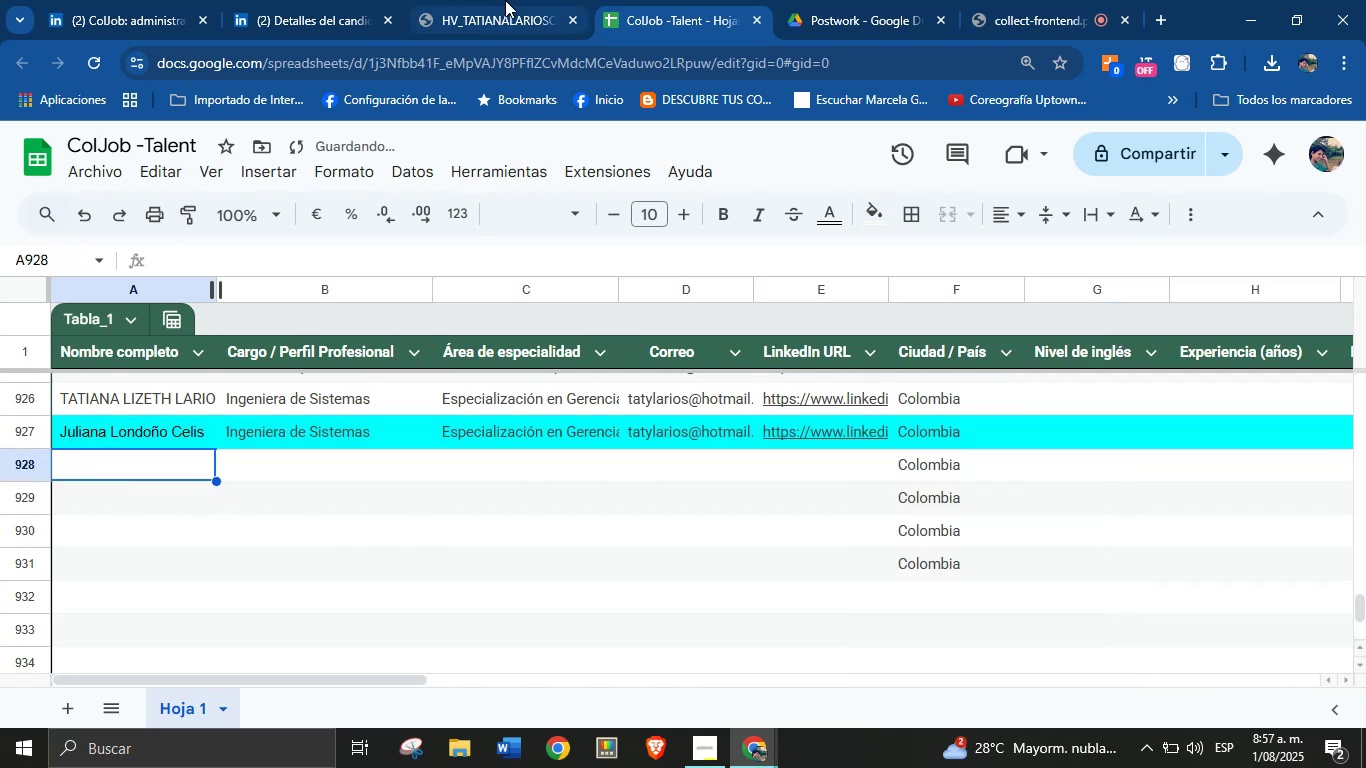 
double_click([356, 0])
 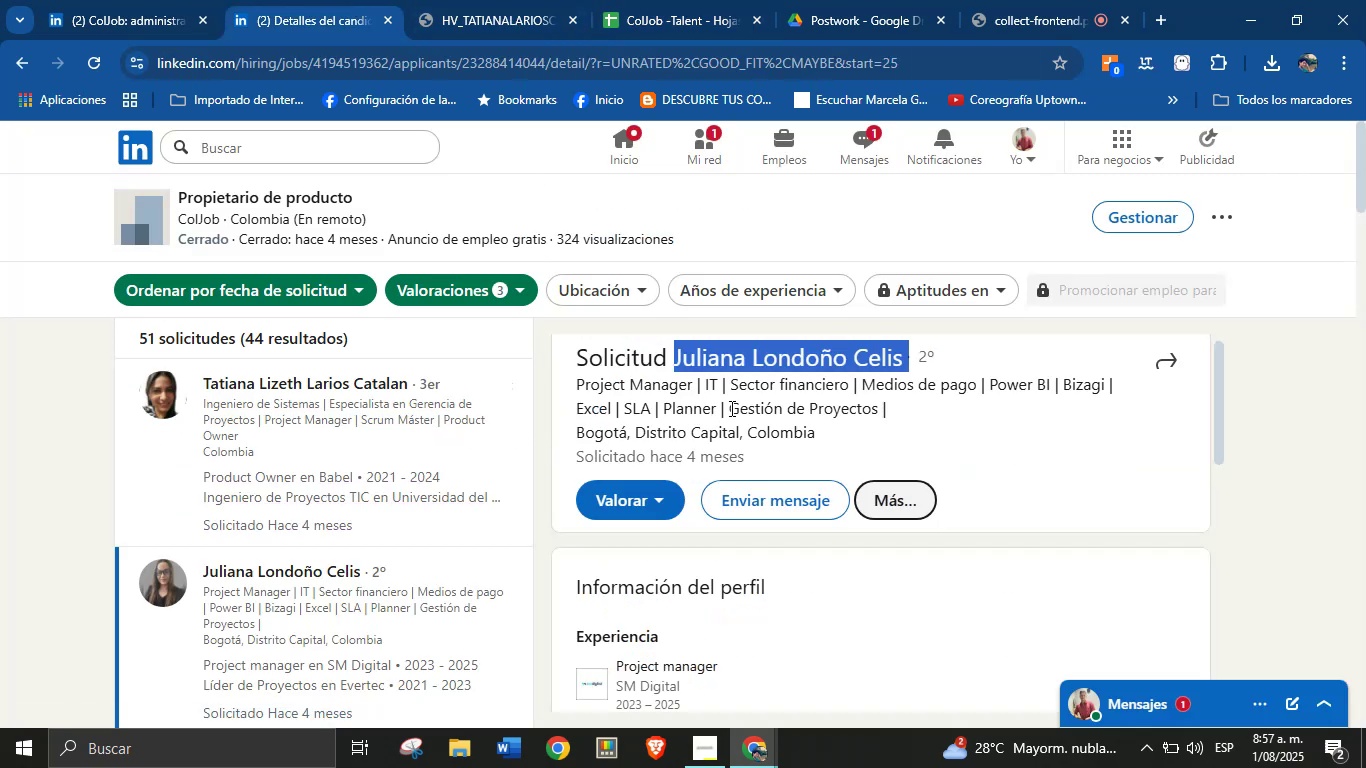 
left_click_drag(start_coordinate=[575, 382], to_coordinate=[1103, 406])
 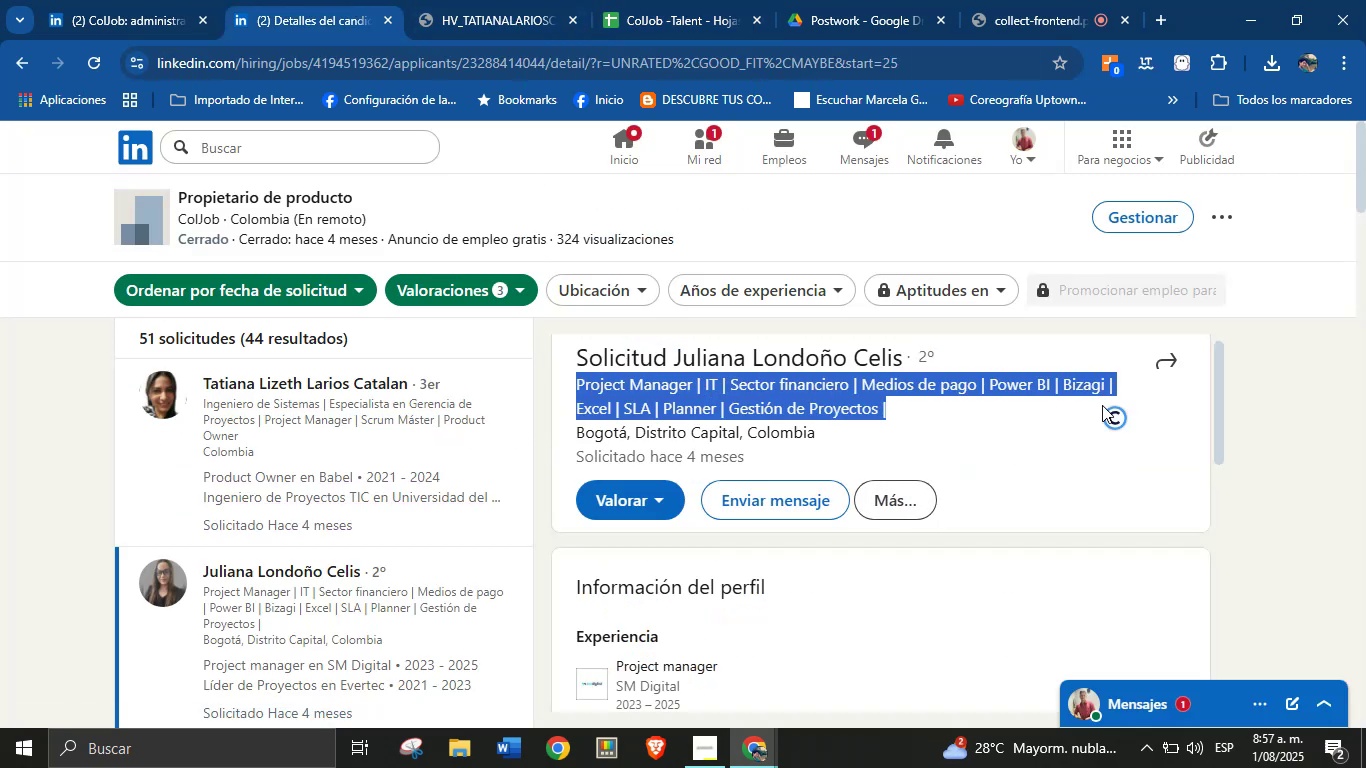 
hold_key(key=ControlLeft, duration=0.93)
 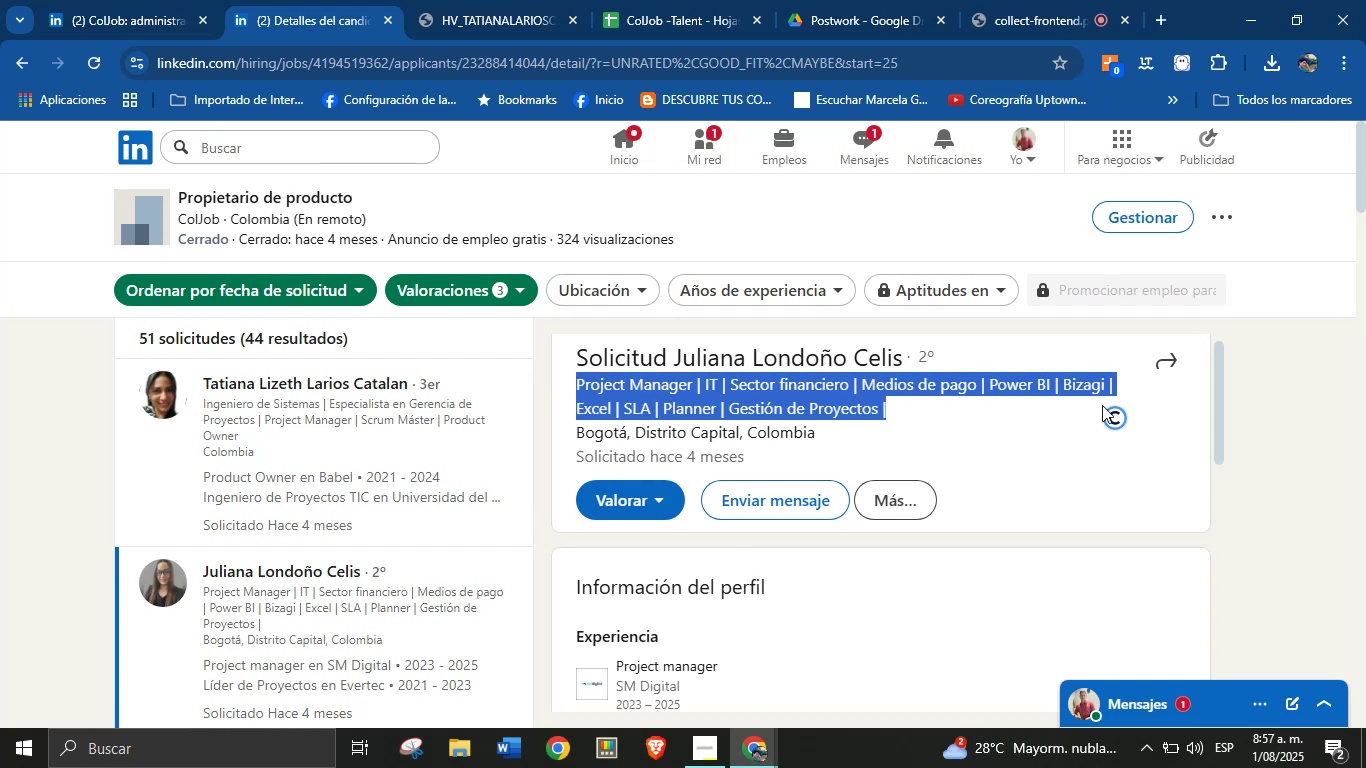 
hold_key(key=C, duration=0.3)
 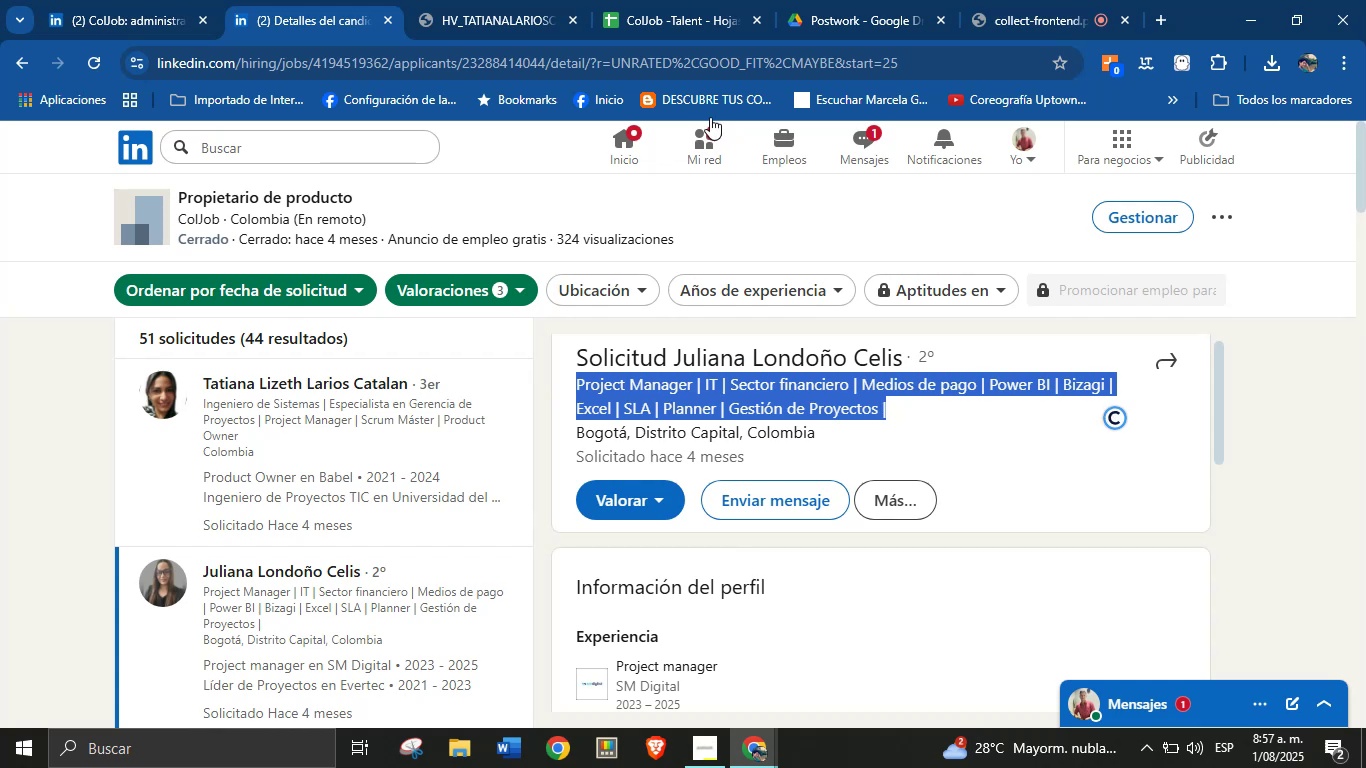 
left_click([689, 0])
 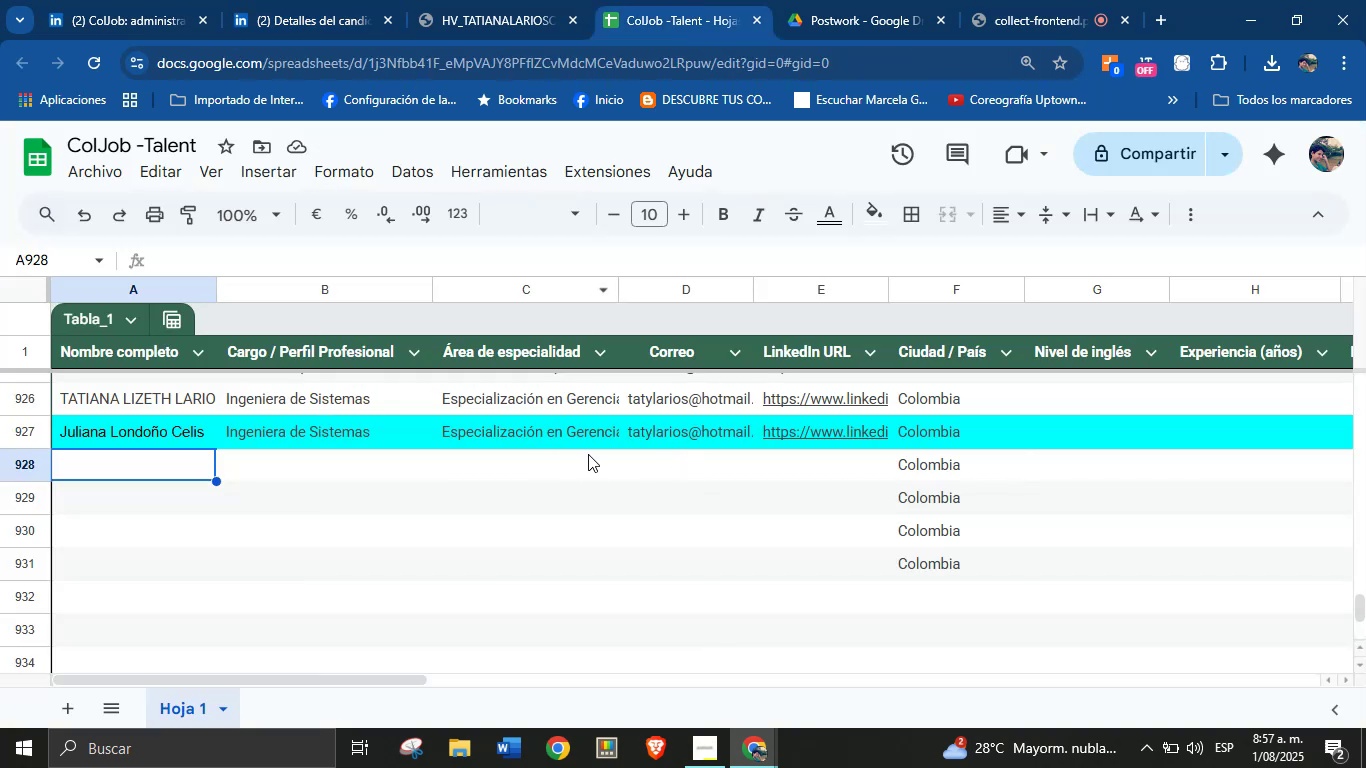 
left_click([559, 442])
 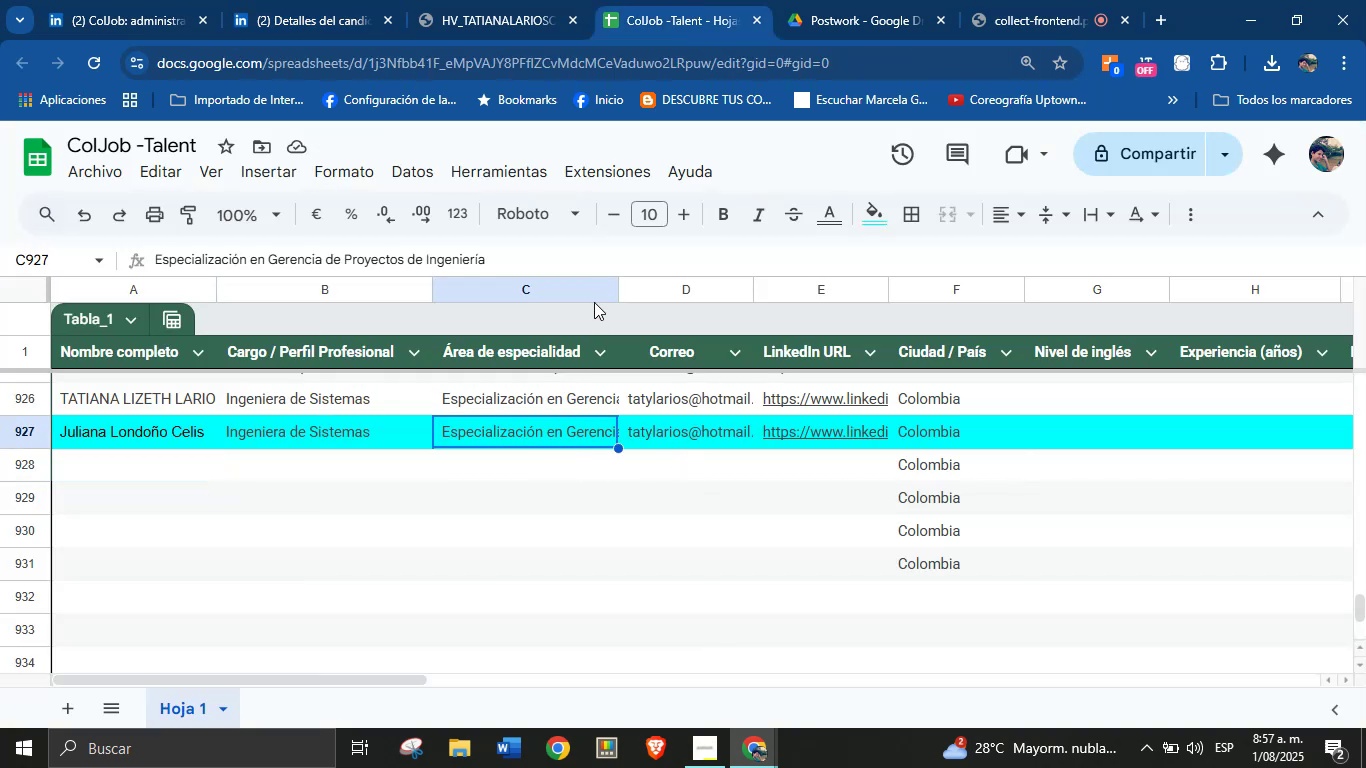 
left_click([611, 263])
 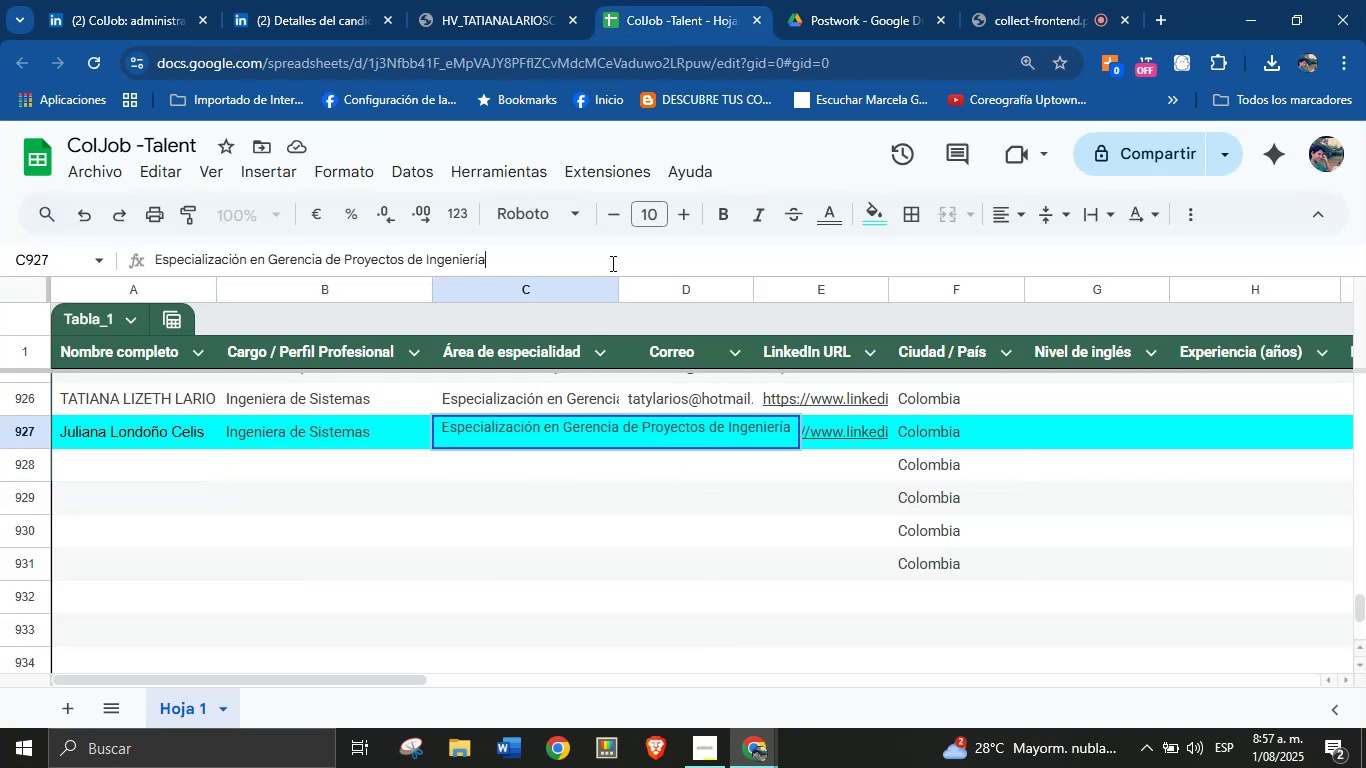 
key(Comma)
 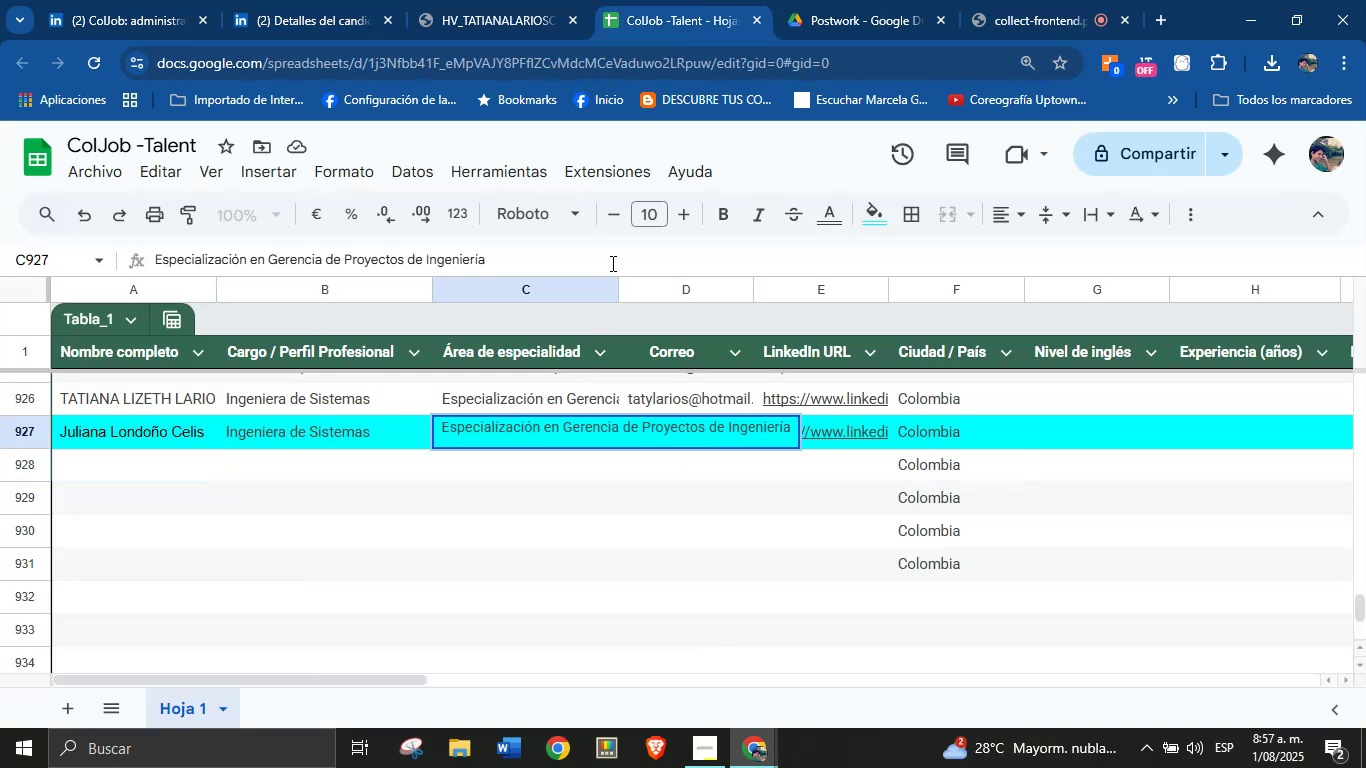 
key(Space)
 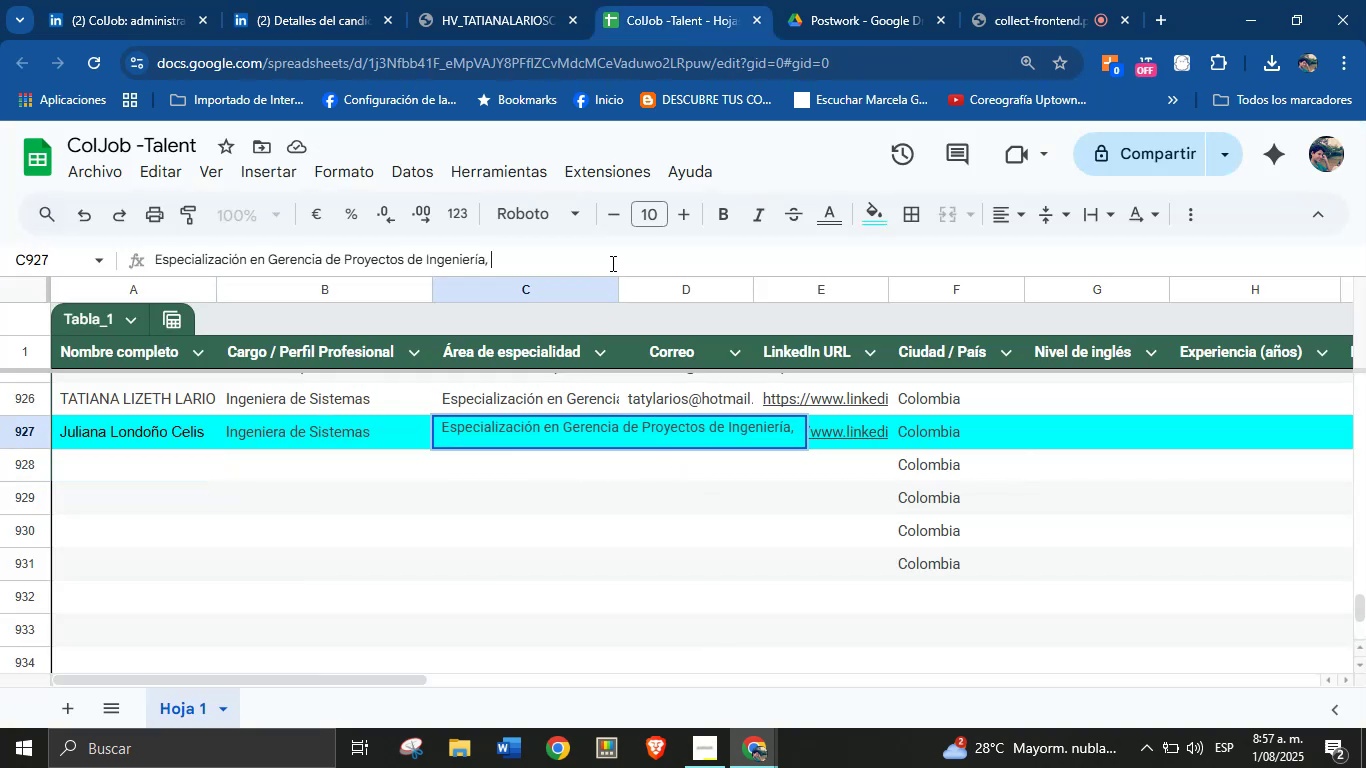 
key(Control+V)
 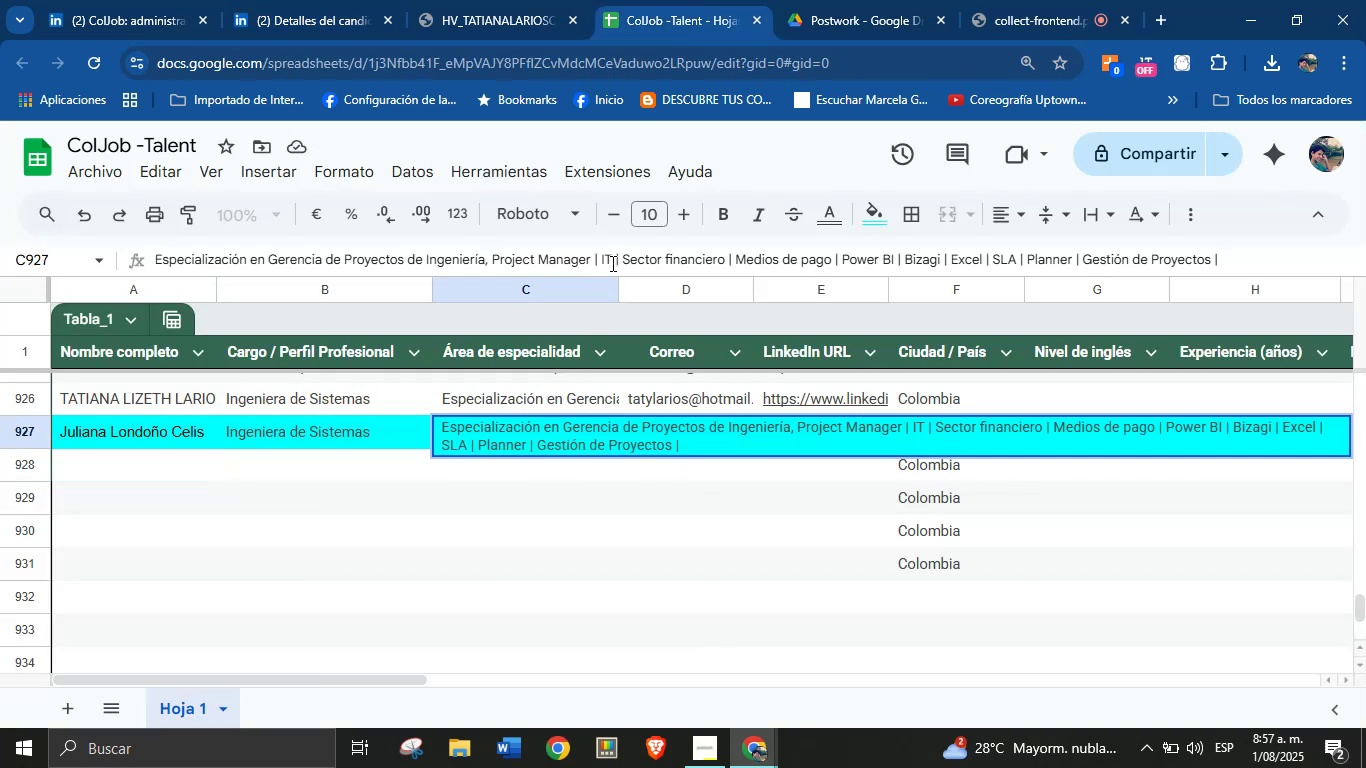 
key(Enter)
 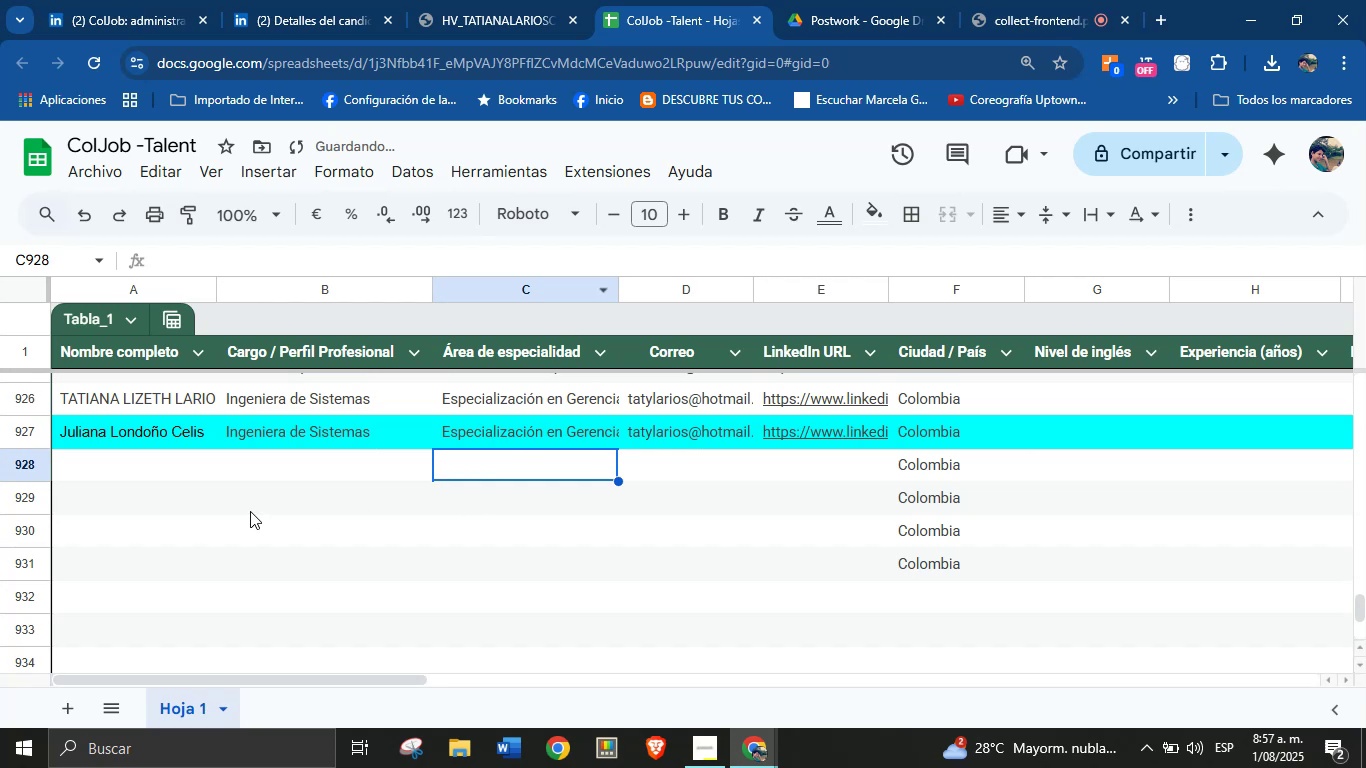 
left_click([173, 465])
 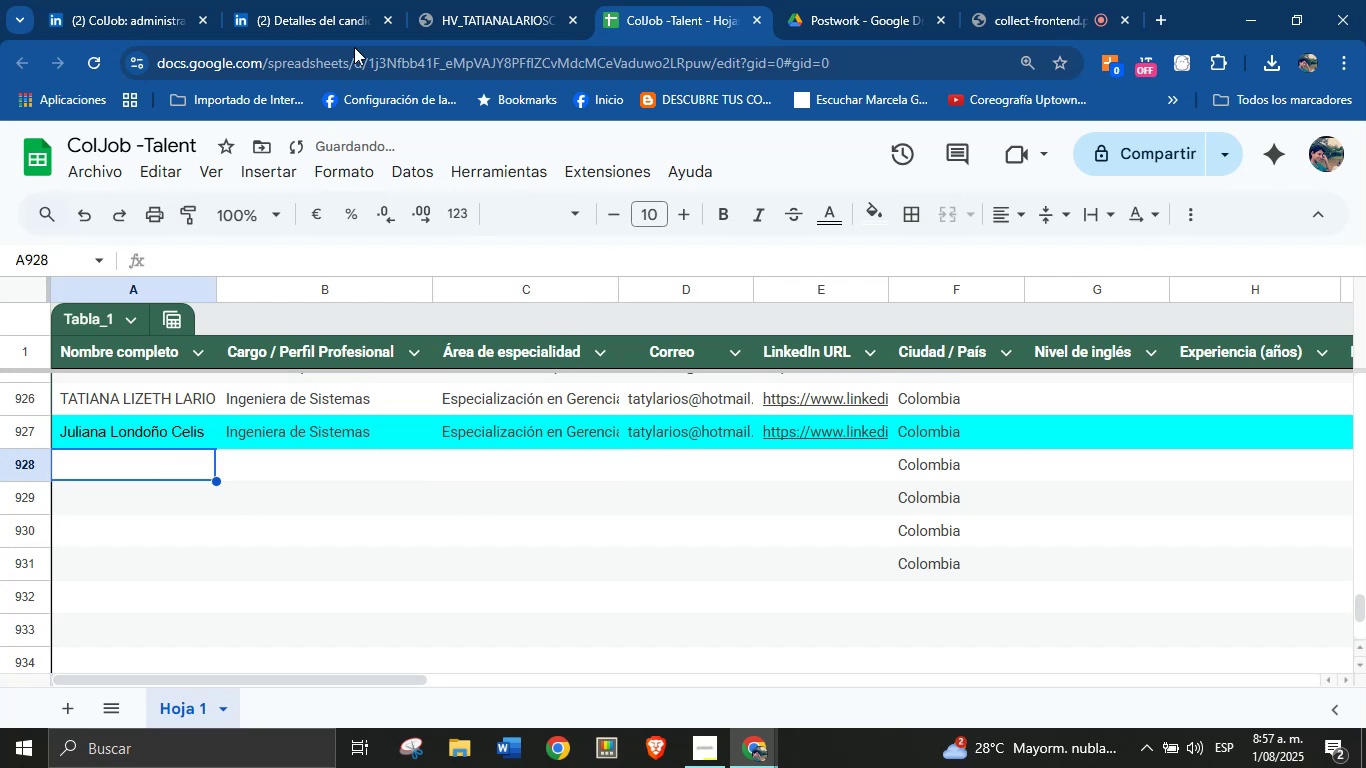 
left_click([498, 0])
 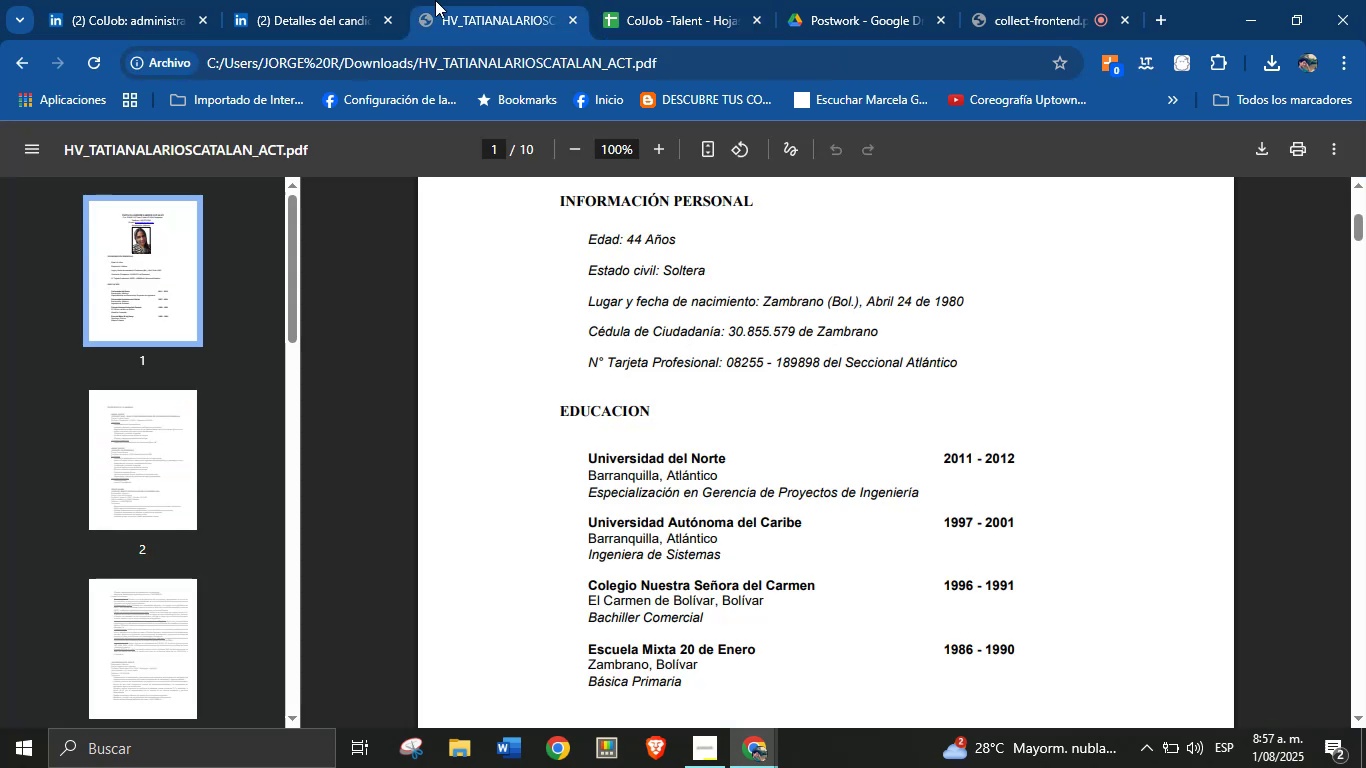 
left_click_drag(start_coordinate=[352, 0], to_coordinate=[340, 0])
 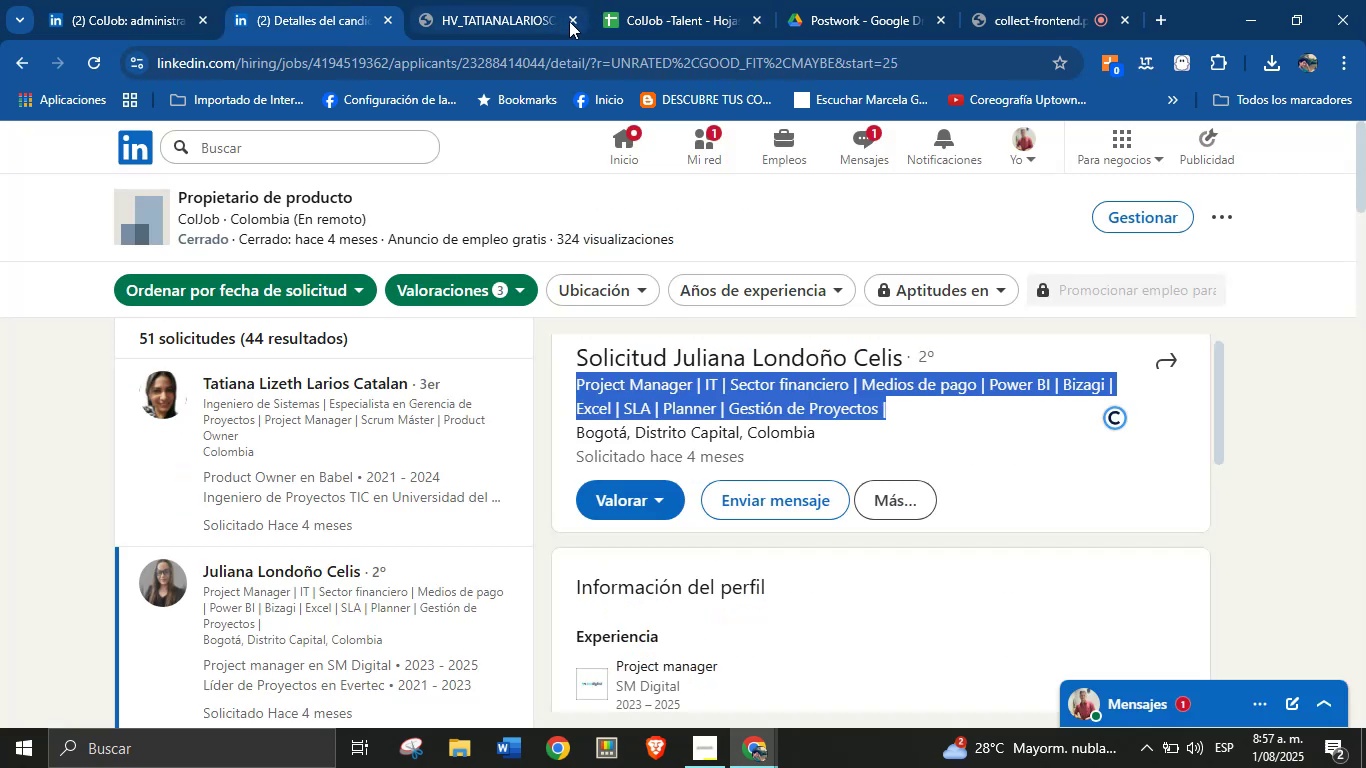 
left_click([574, 21])
 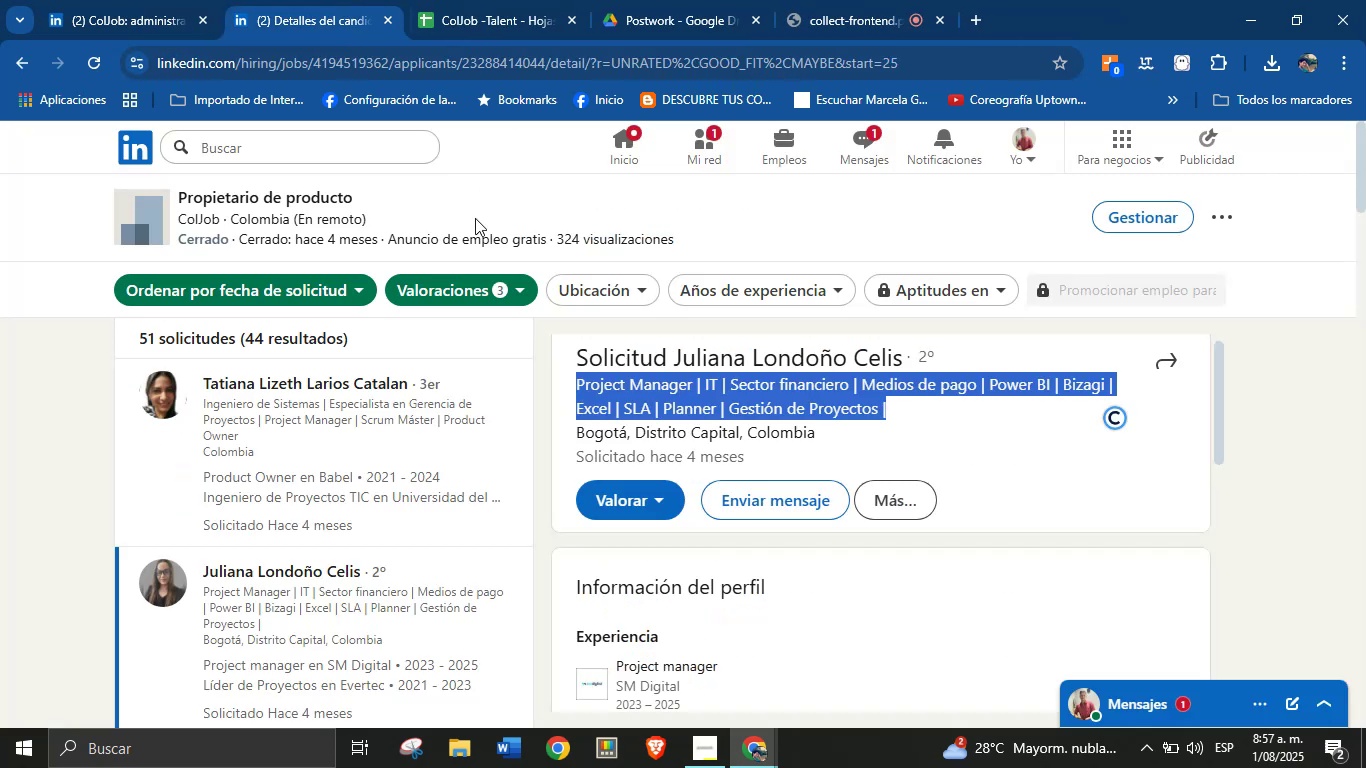 
scroll: coordinate [353, 446], scroll_direction: down, amount: 4.0
 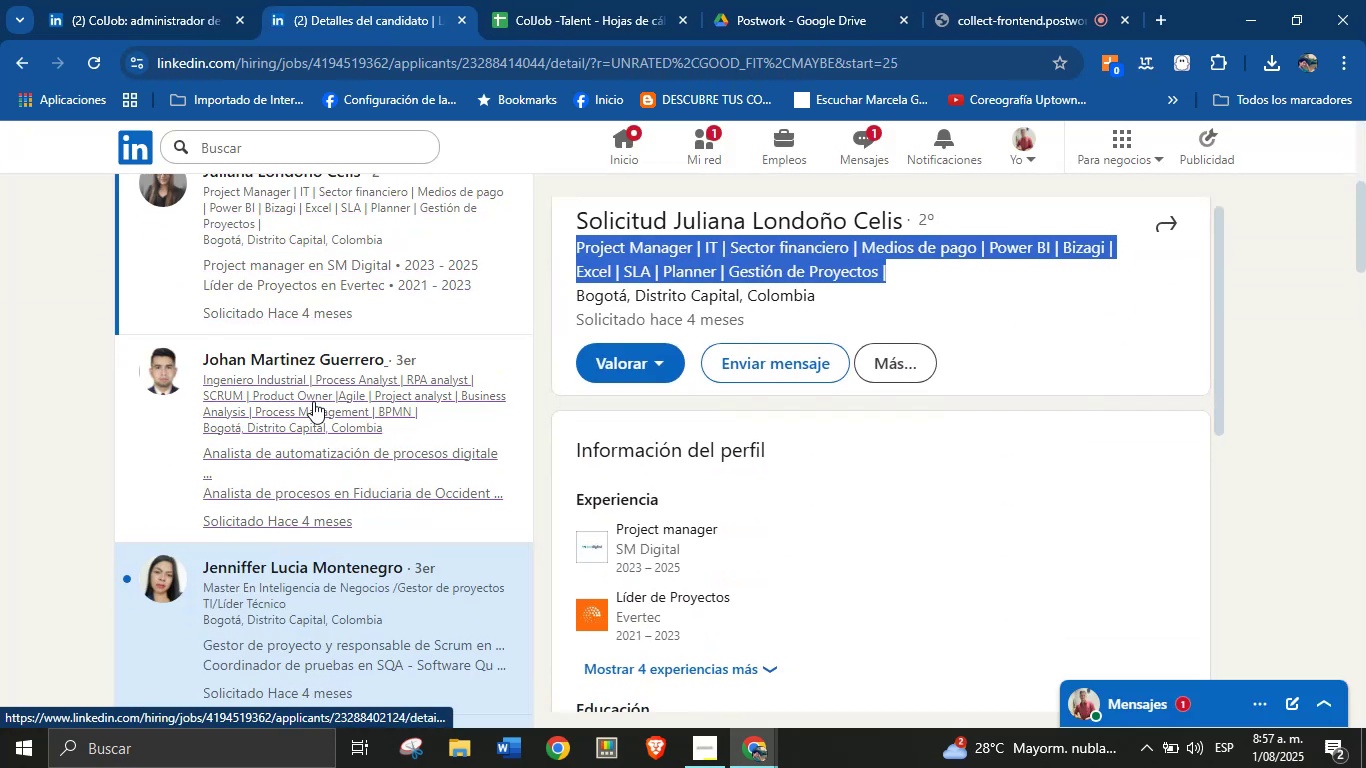 
left_click([313, 398])
 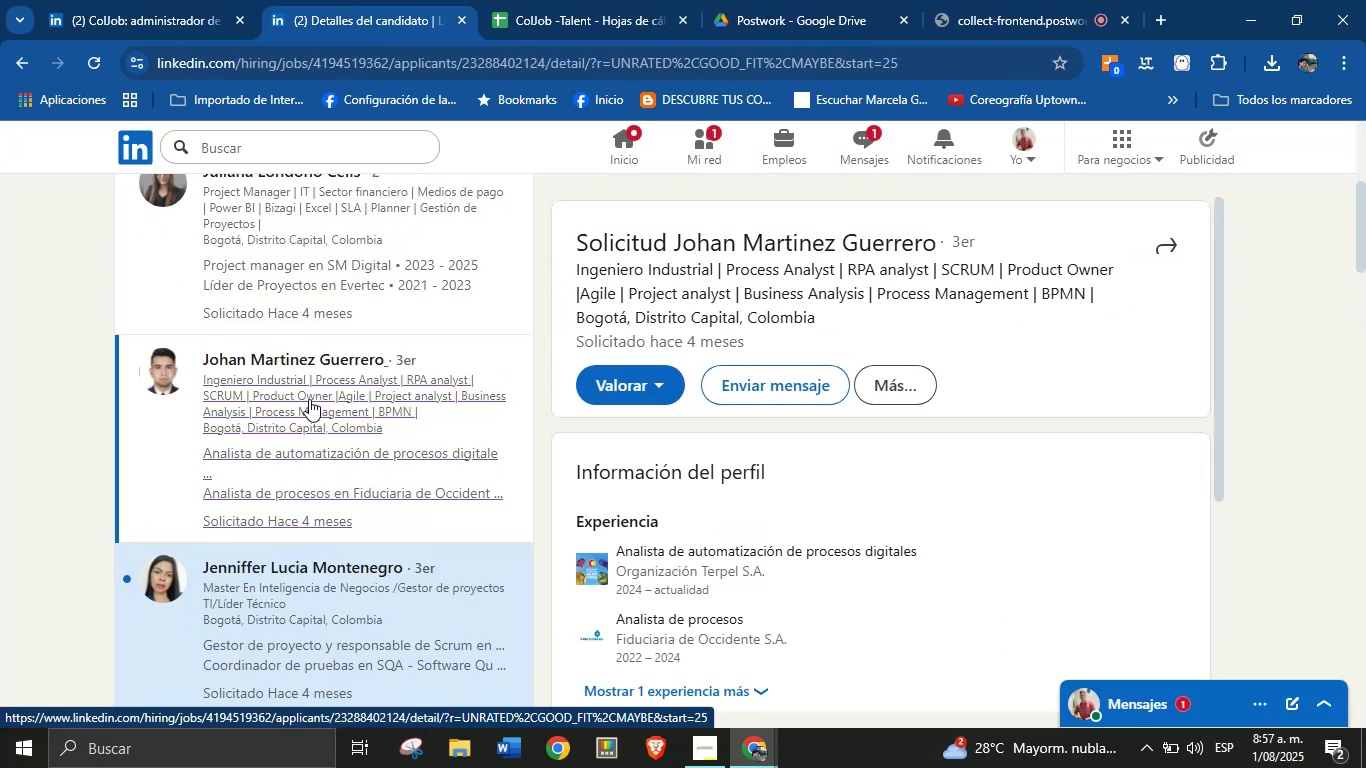 
scroll: coordinate [736, 407], scroll_direction: down, amount: 4.0
 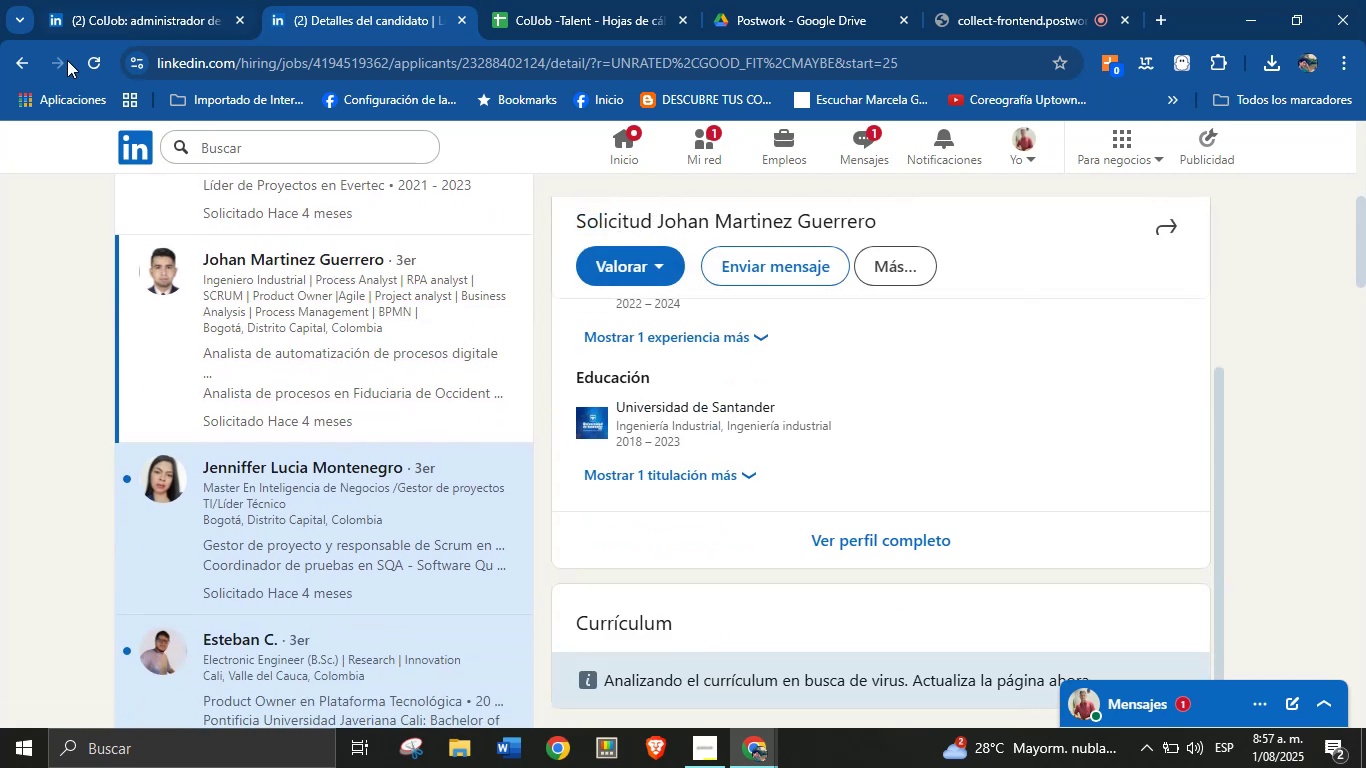 
left_click([88, 65])
 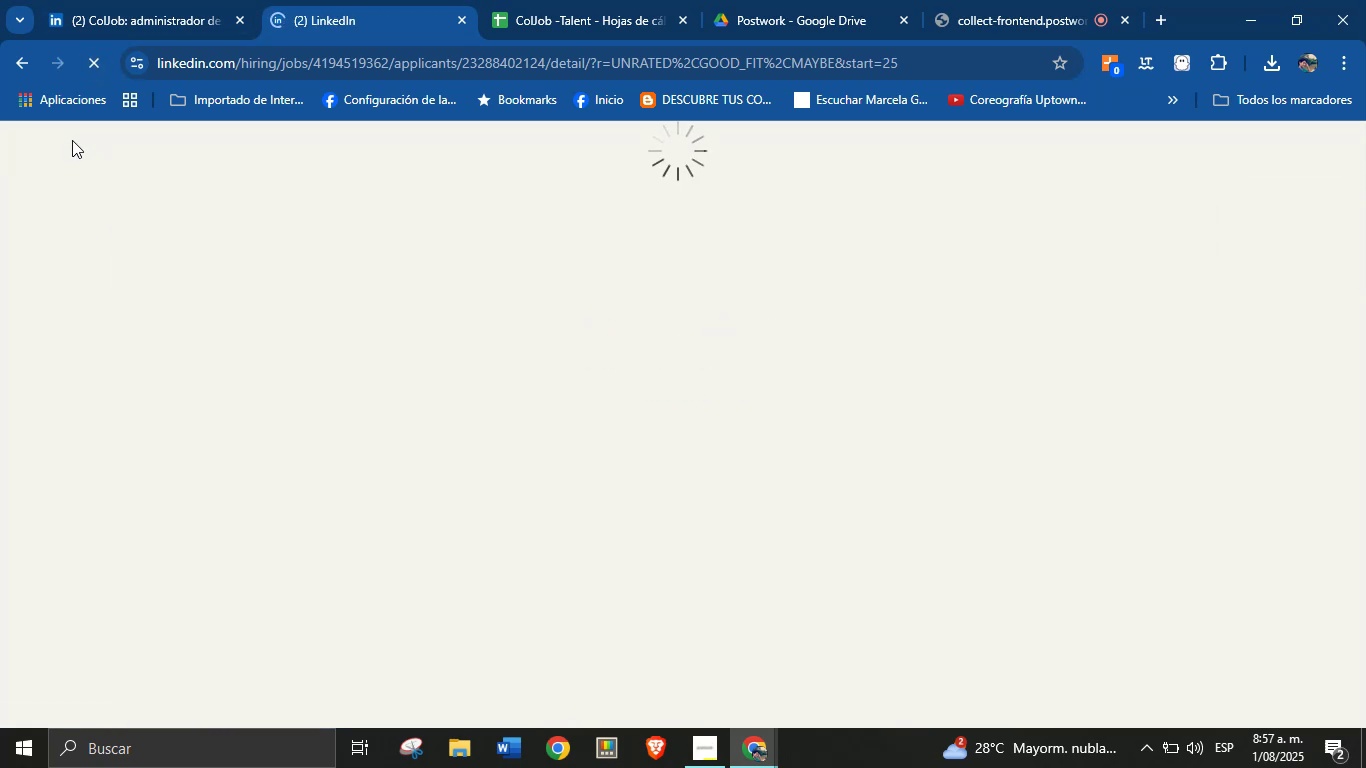 
wait(12.58)
 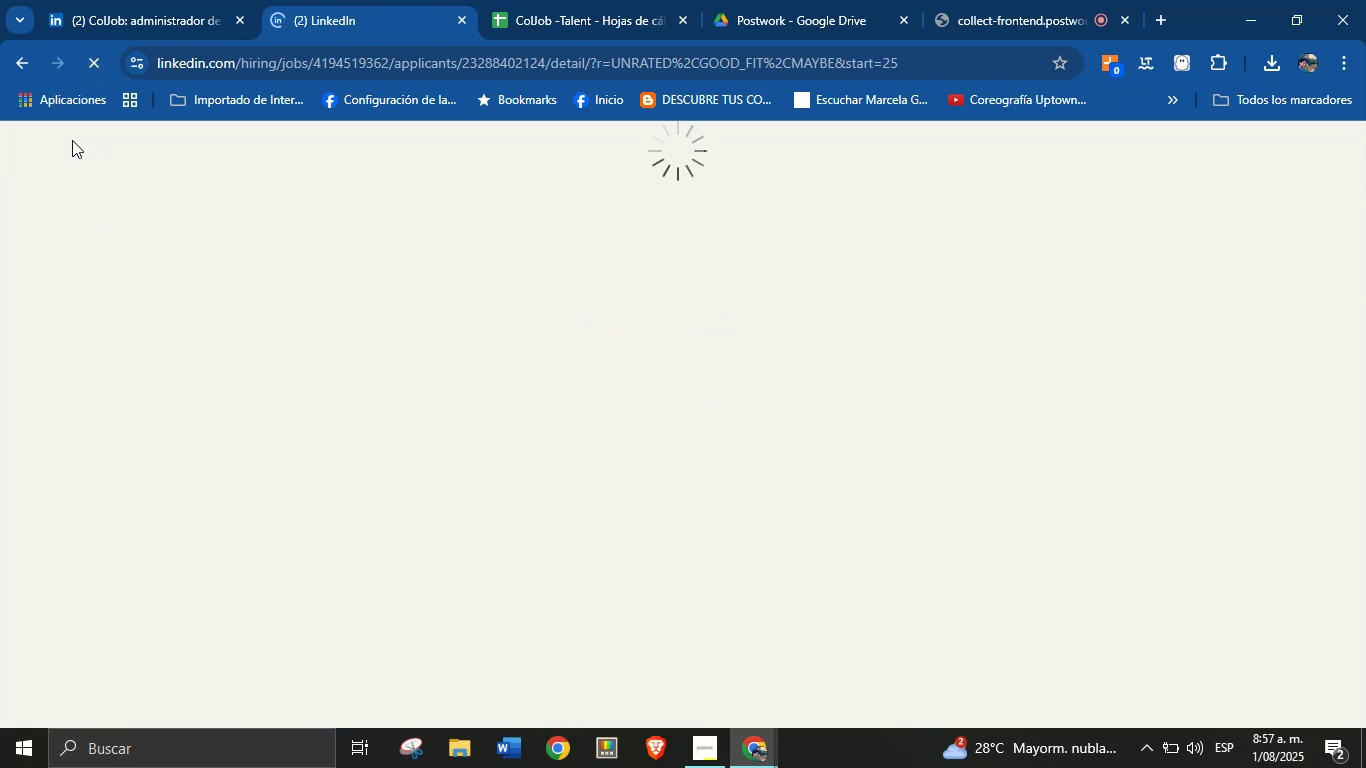 
scroll: coordinate [779, 434], scroll_direction: down, amount: 5.0
 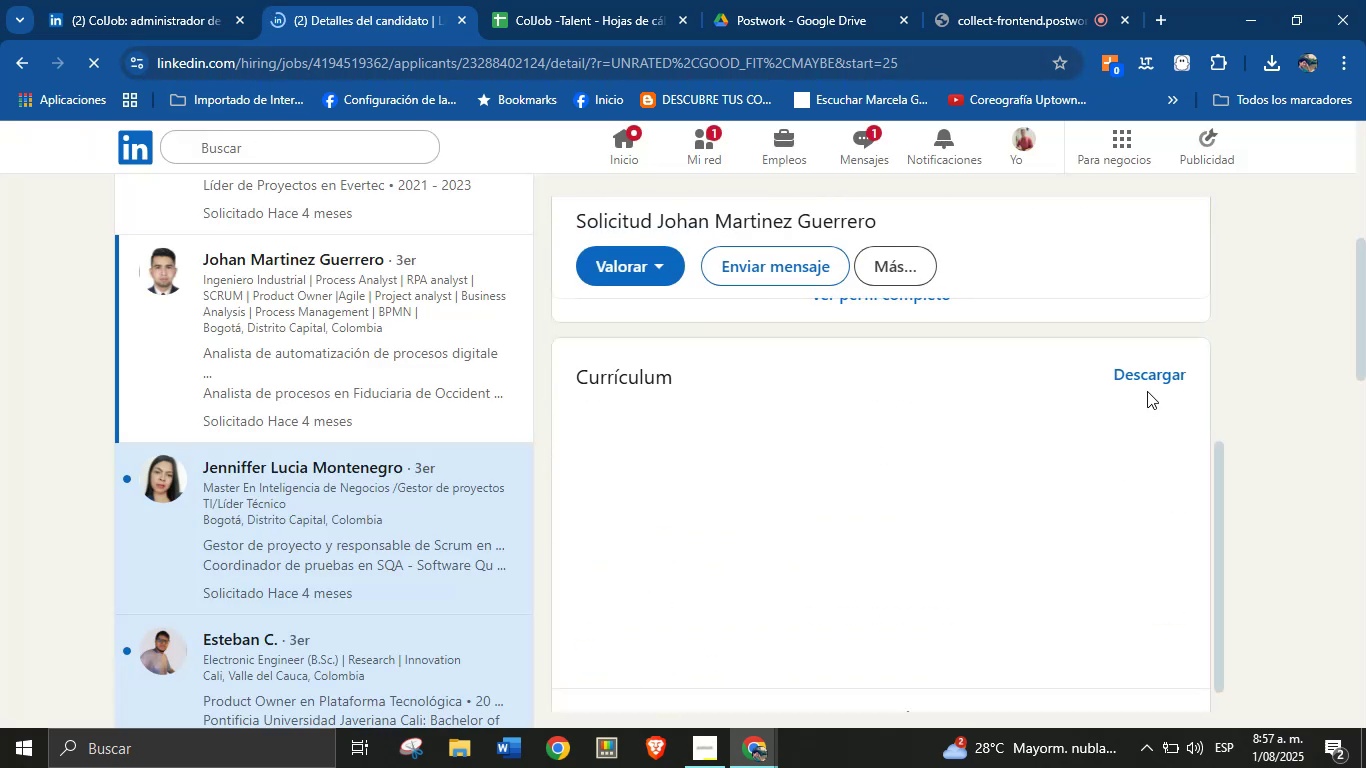 
left_click([1155, 376])
 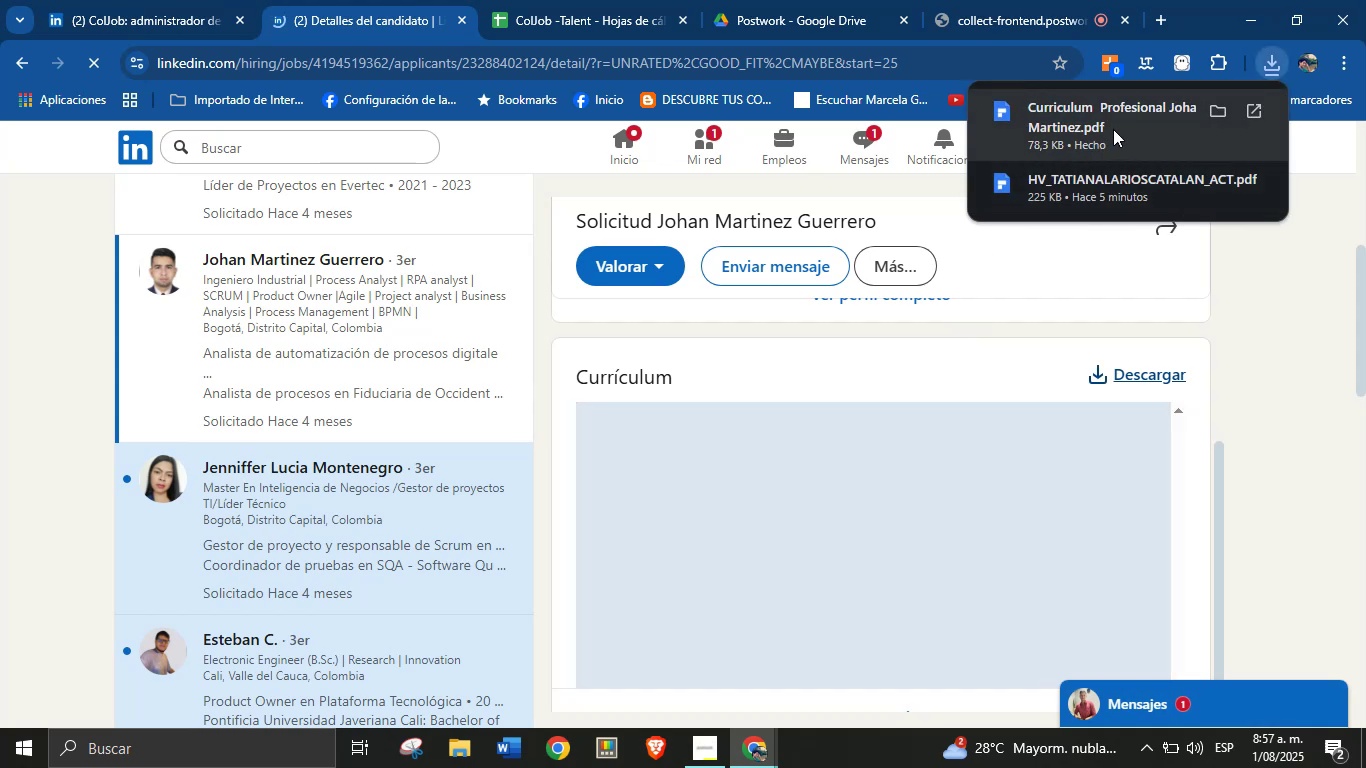 
wait(5.46)
 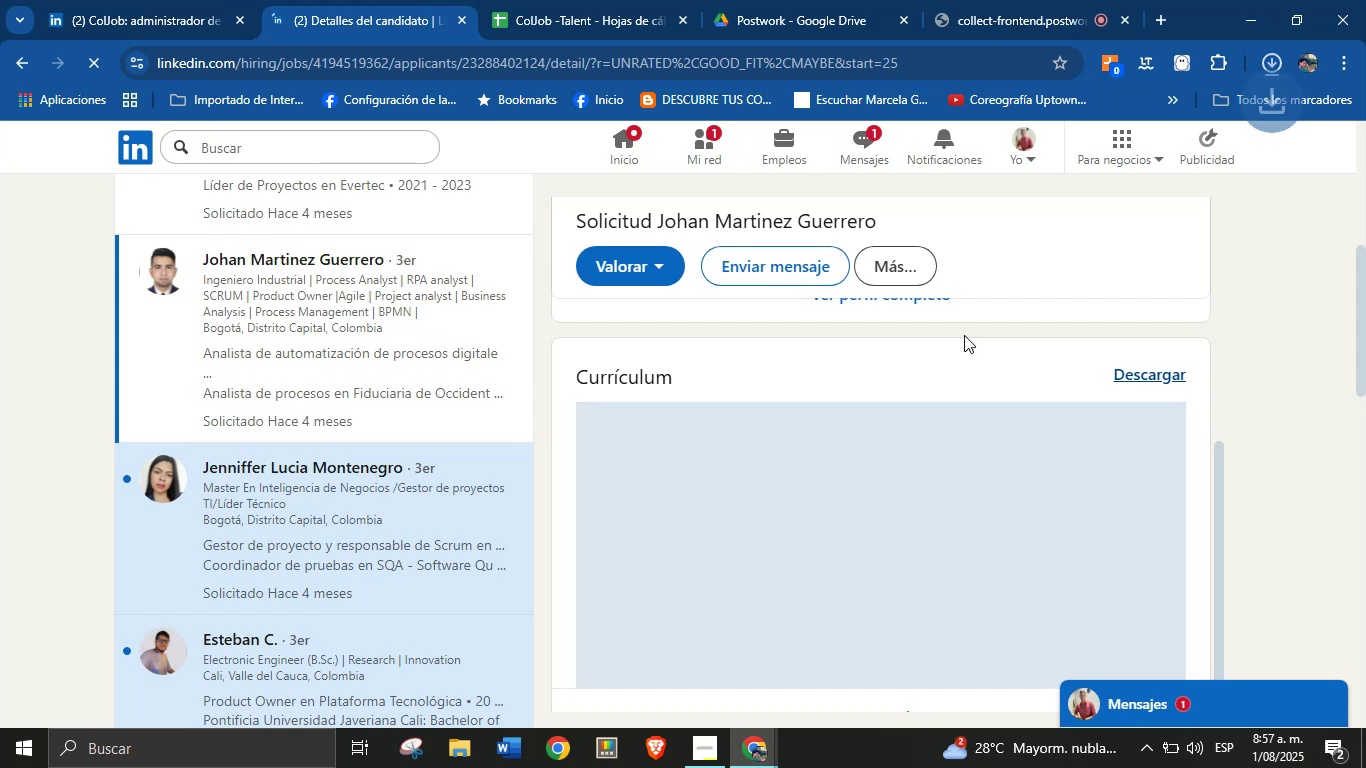 
left_click([1144, 135])
 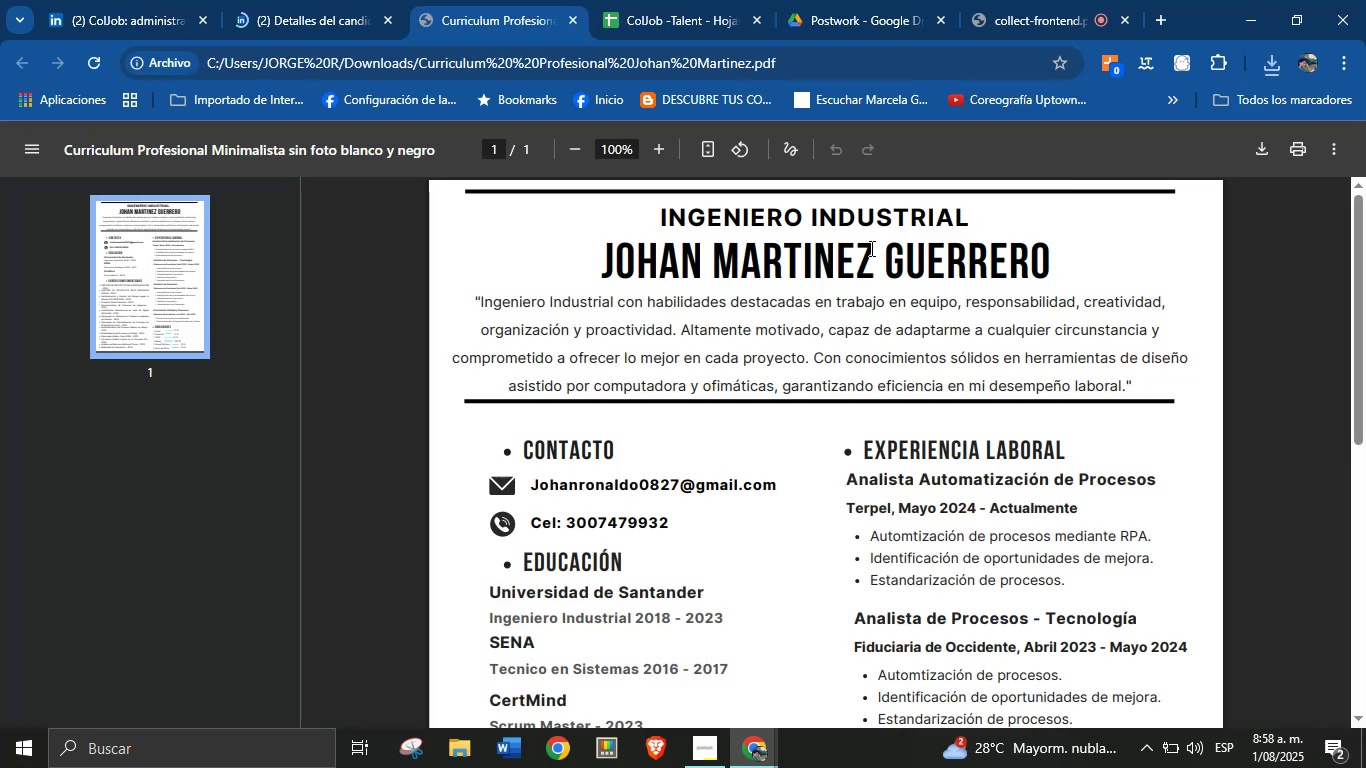 
left_click_drag(start_coordinate=[1041, 258], to_coordinate=[601, 266])
 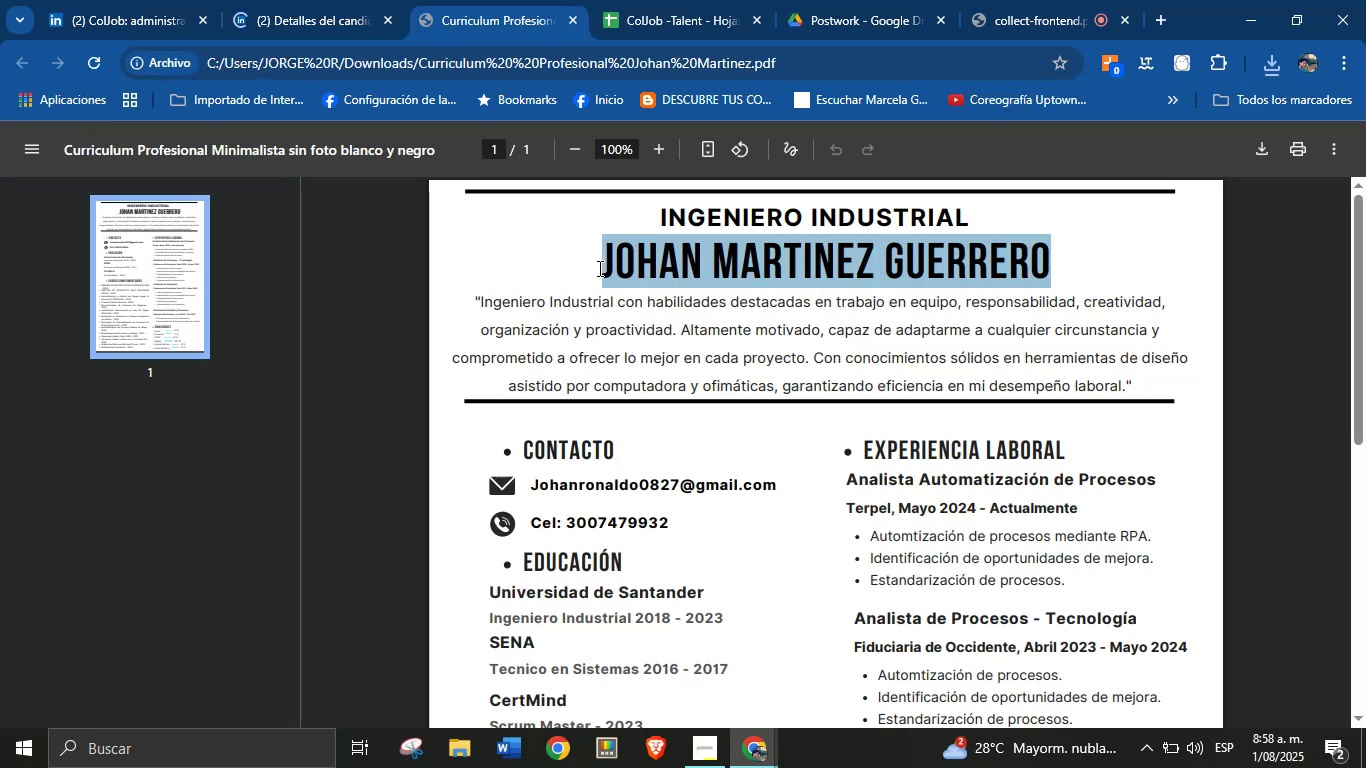 
key(Control+C)
 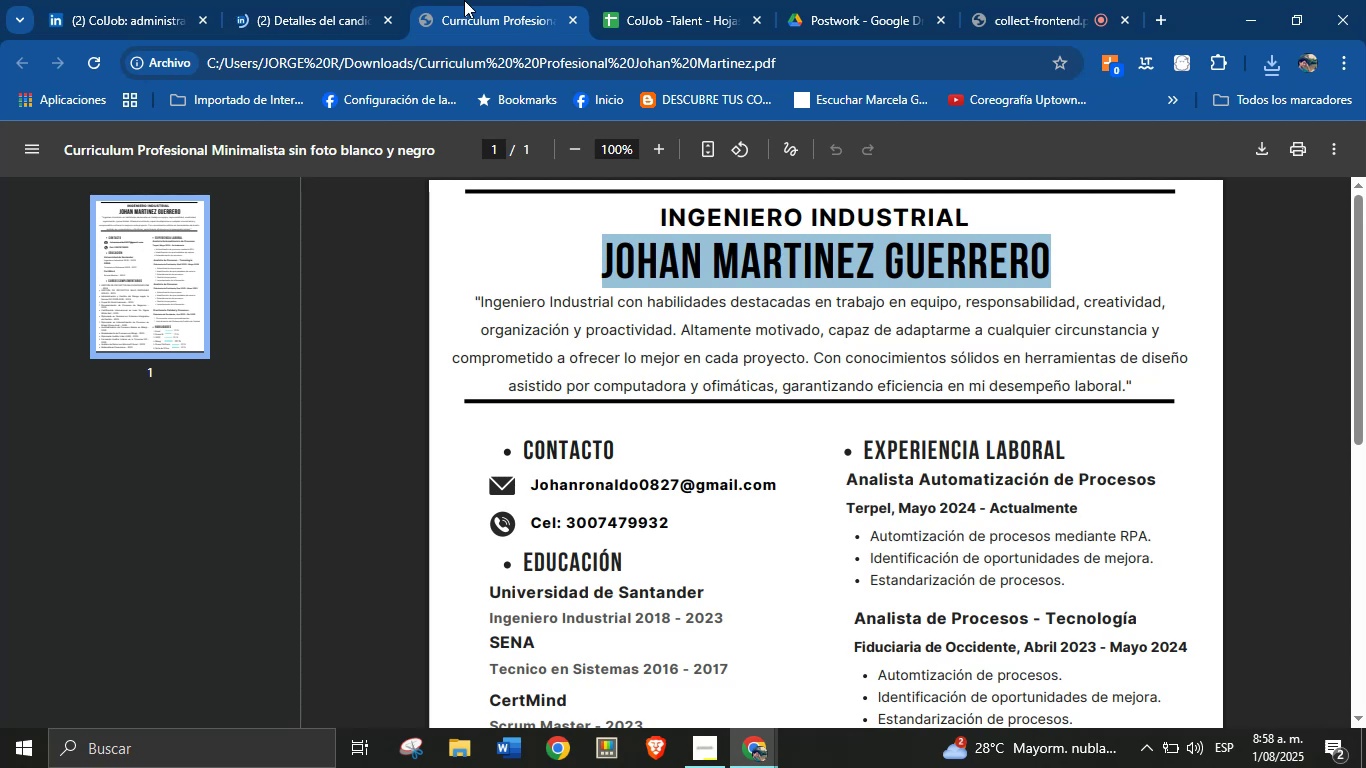 
left_click([672, 0])
 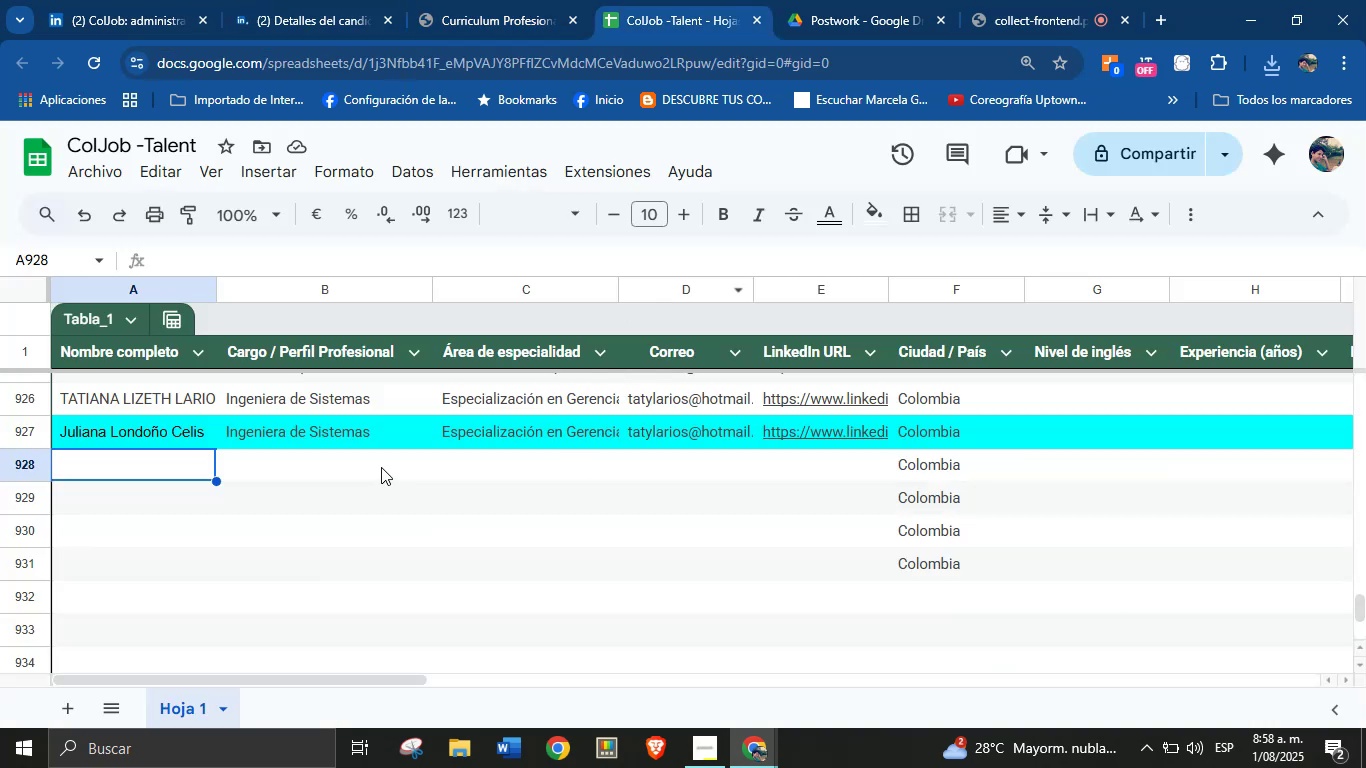 
key(Control+V)
 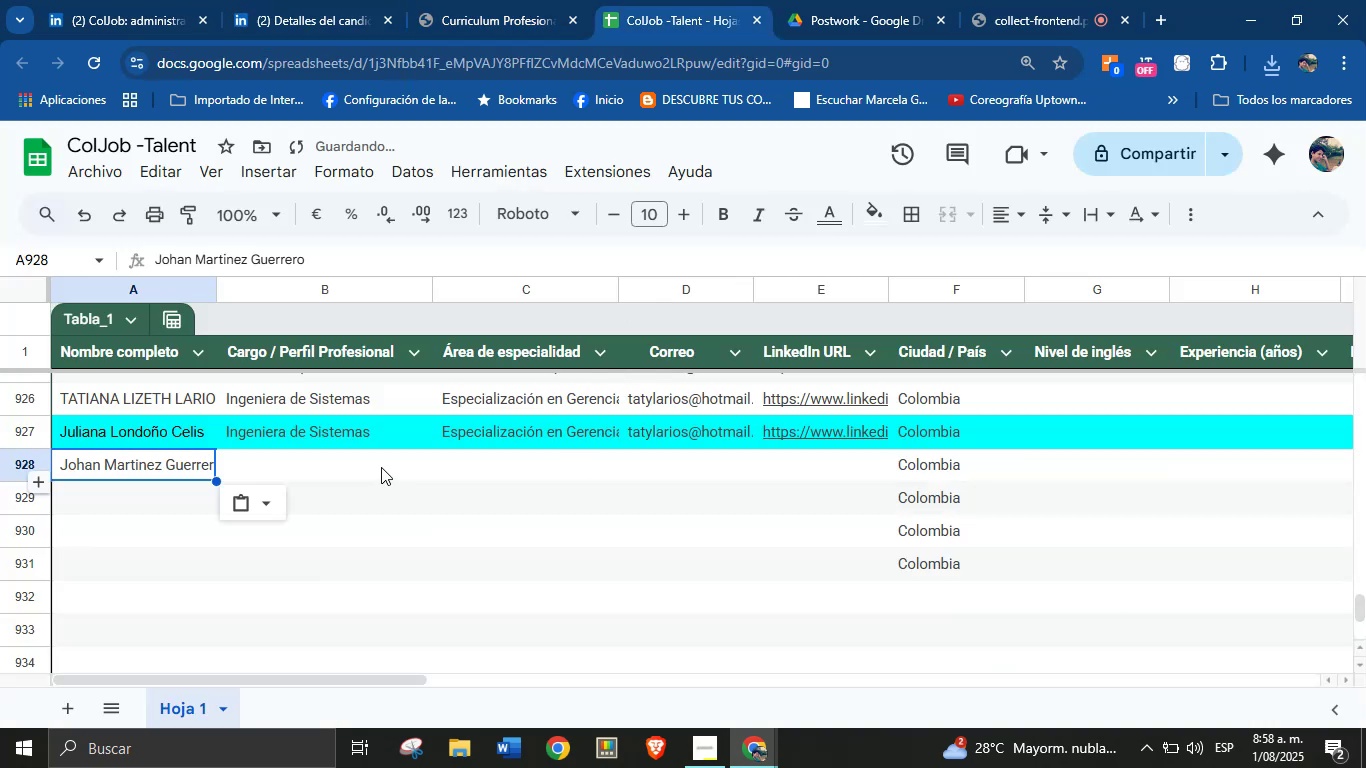 
left_click([336, 474])
 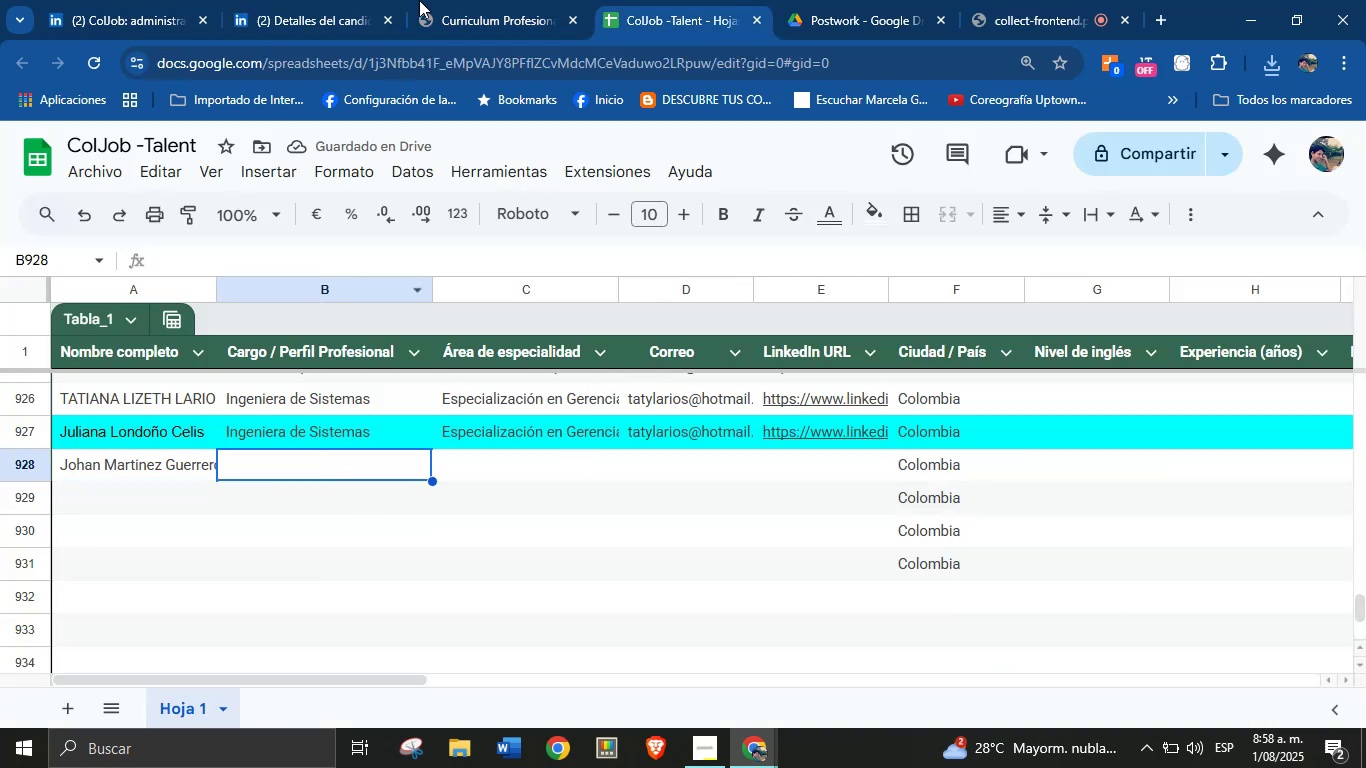 
left_click([472, 0])
 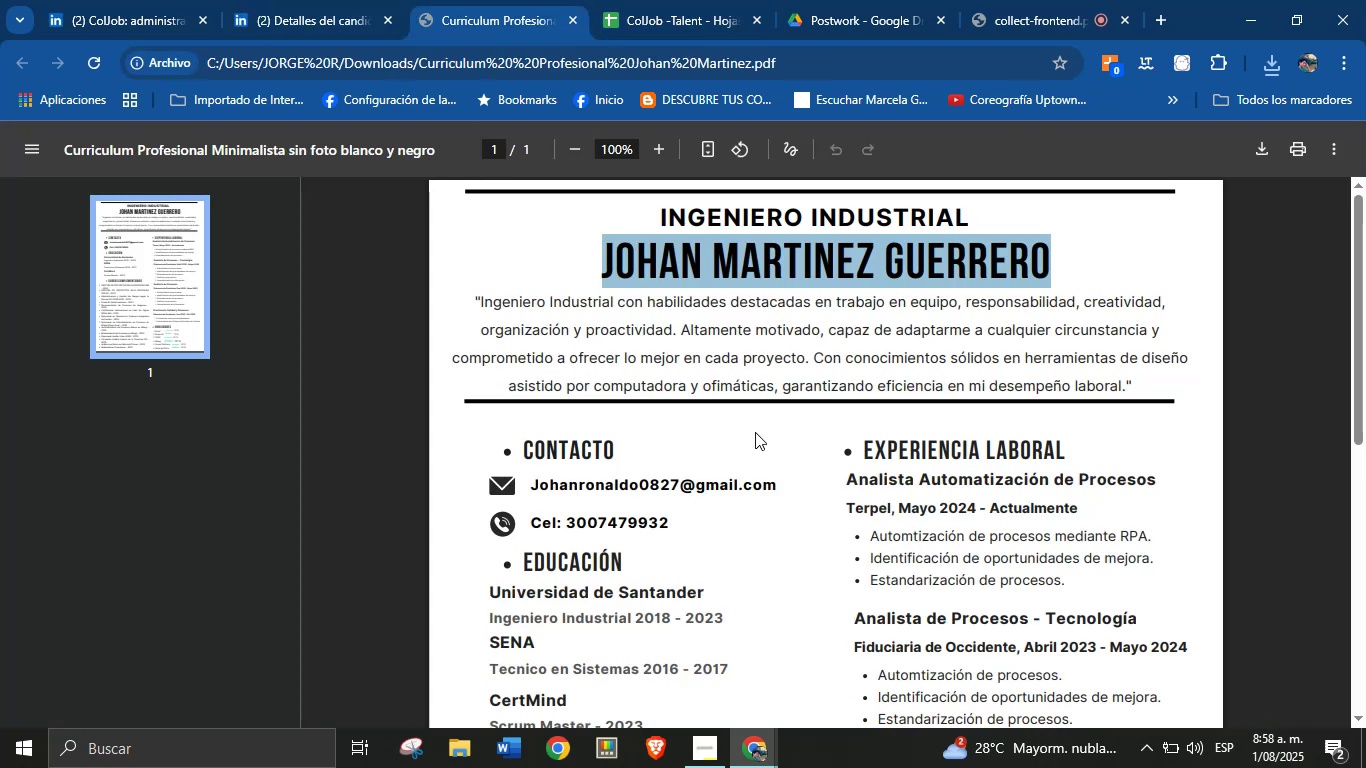 
left_click([804, 376])
 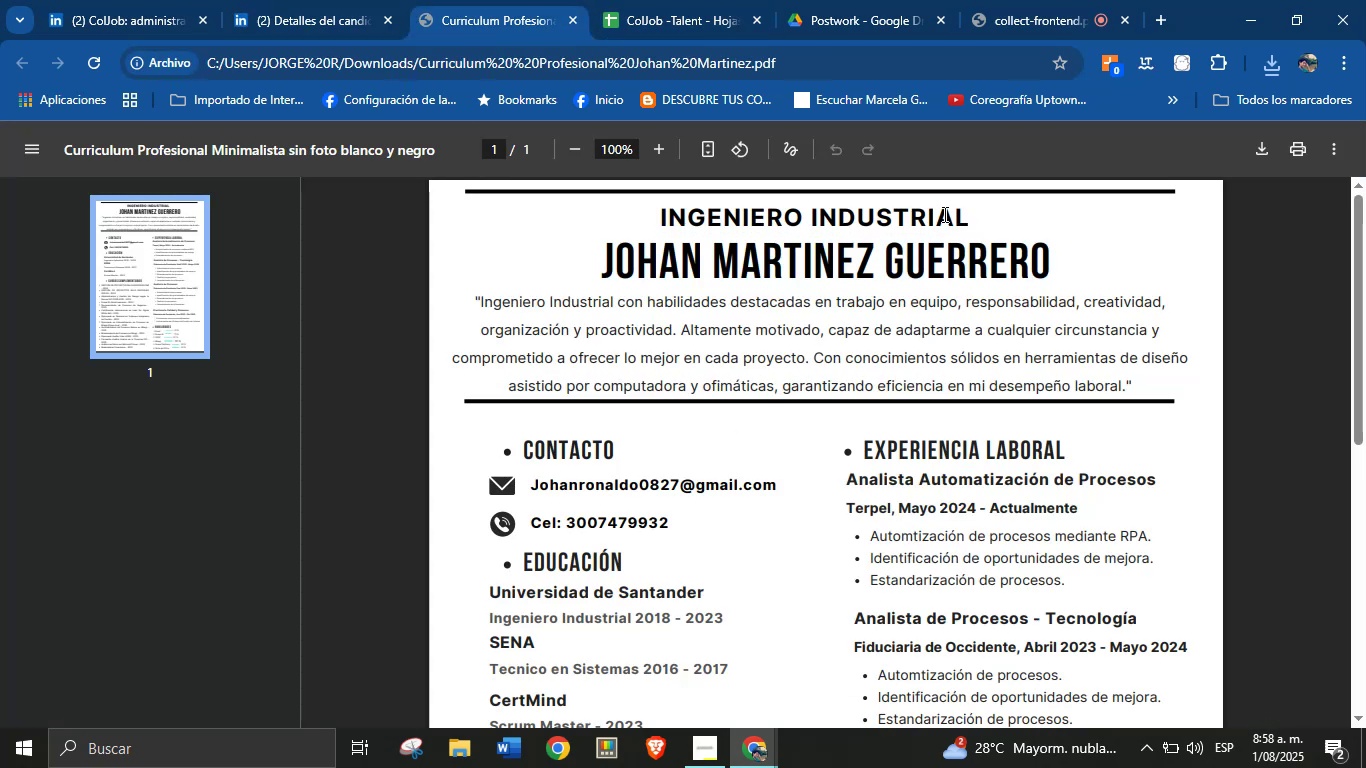 
left_click_drag(start_coordinate=[966, 215], to_coordinate=[658, 226])
 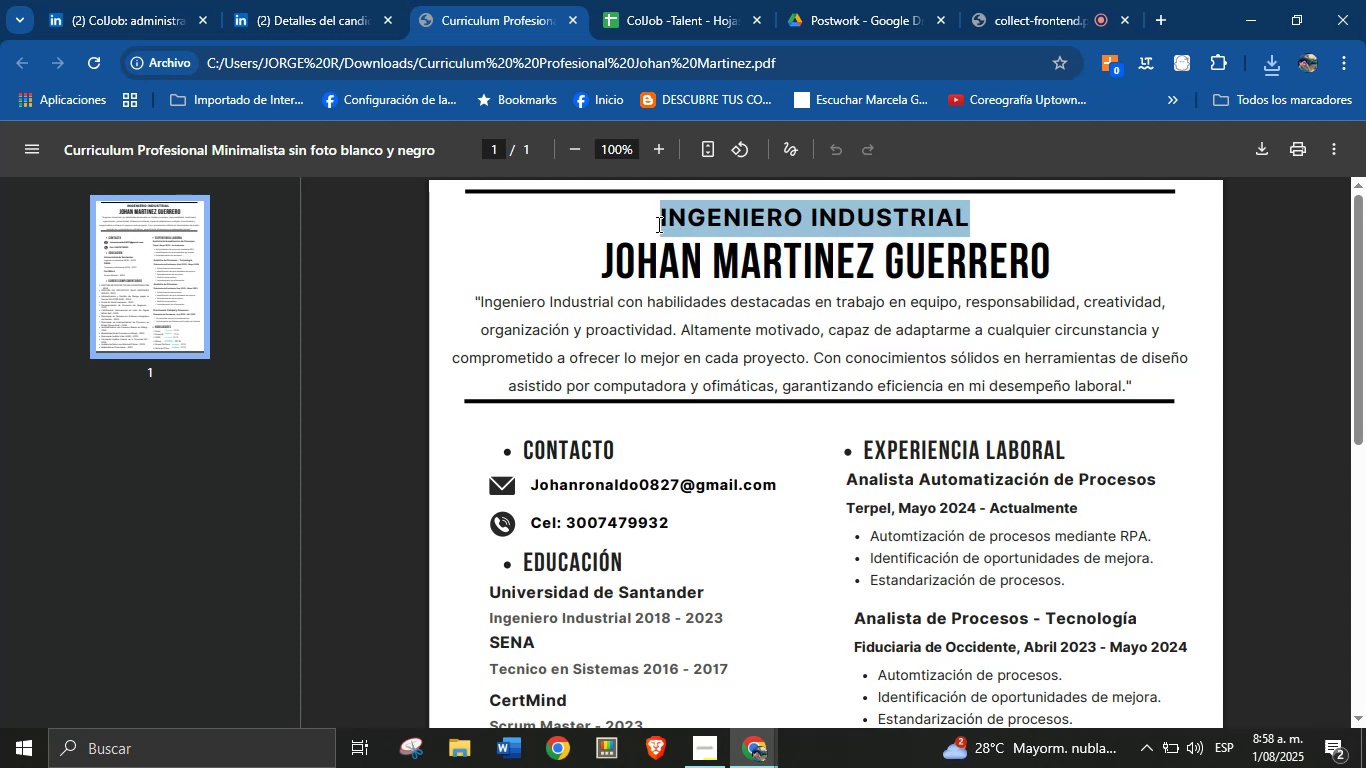 
key(Control+V)
 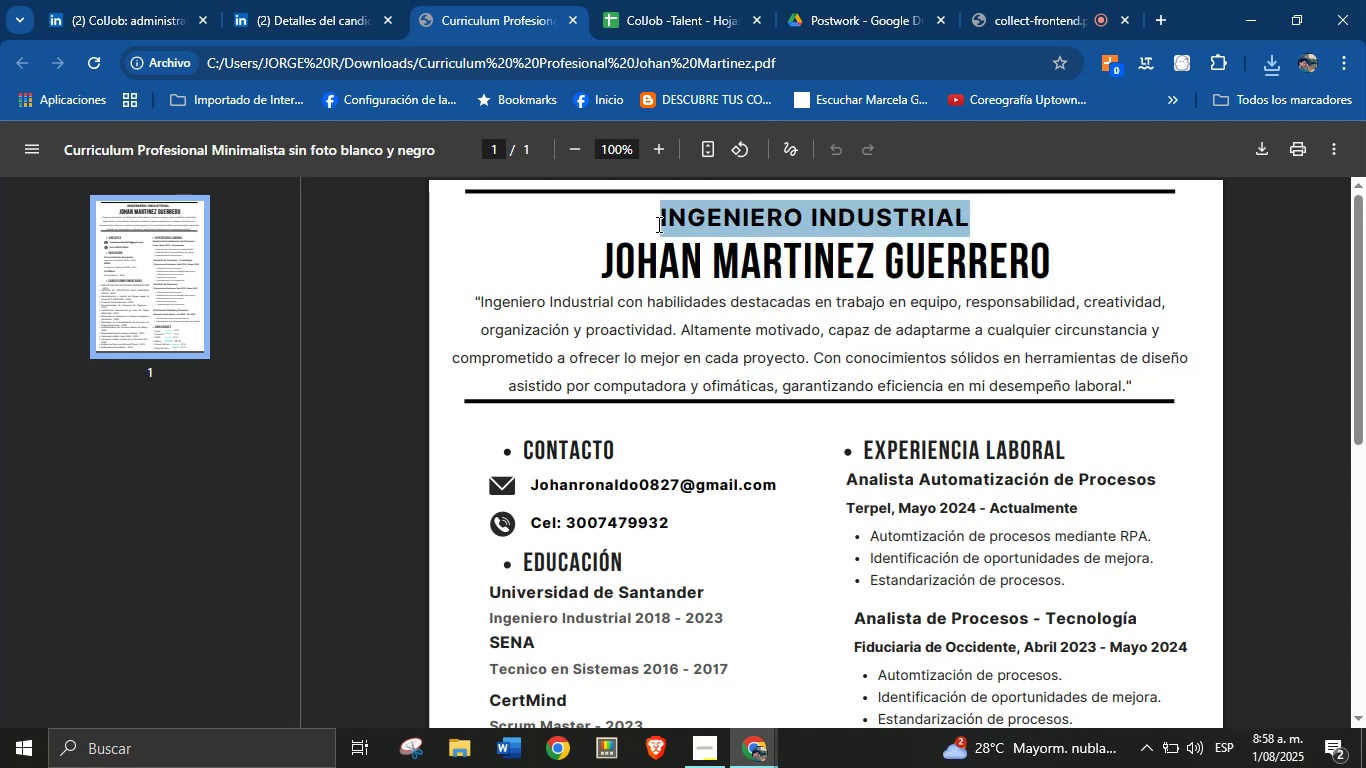 
key(Control+C)
 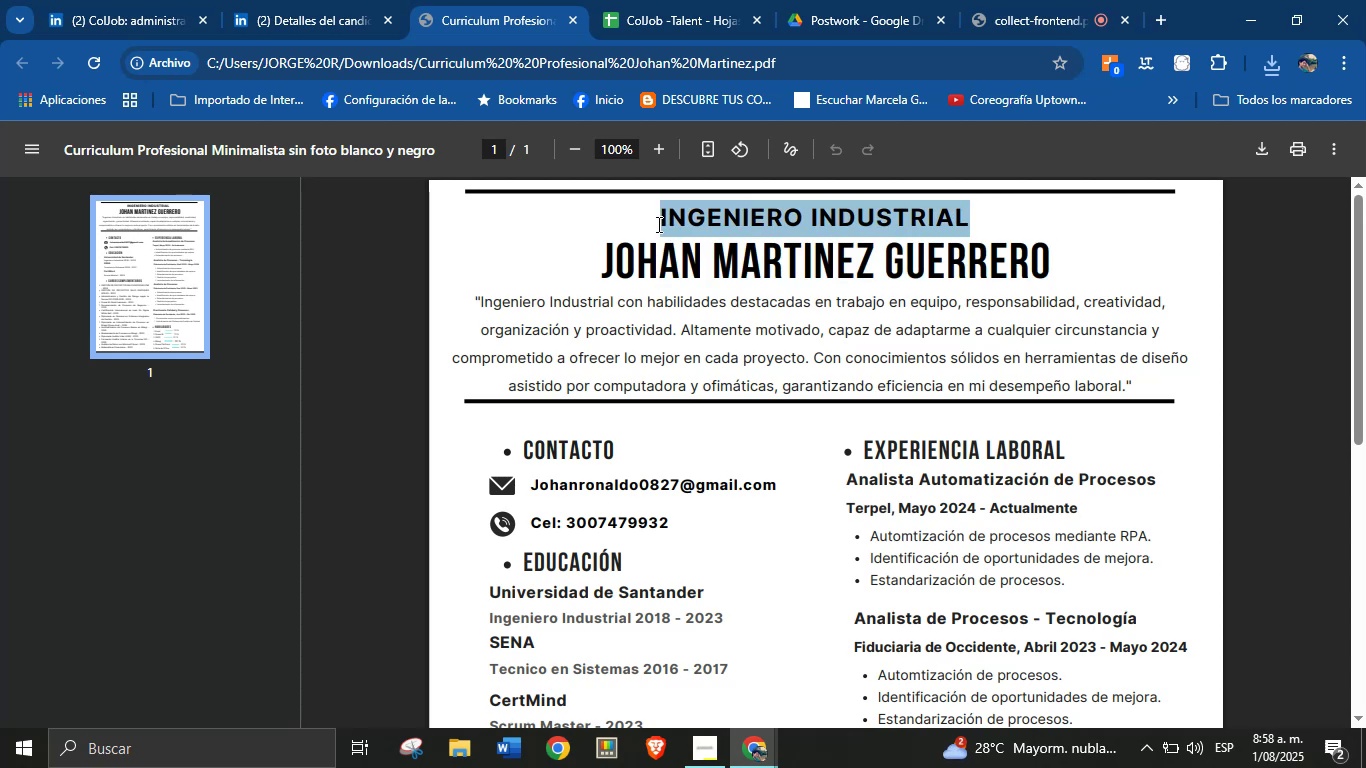 
key(Control+C)
 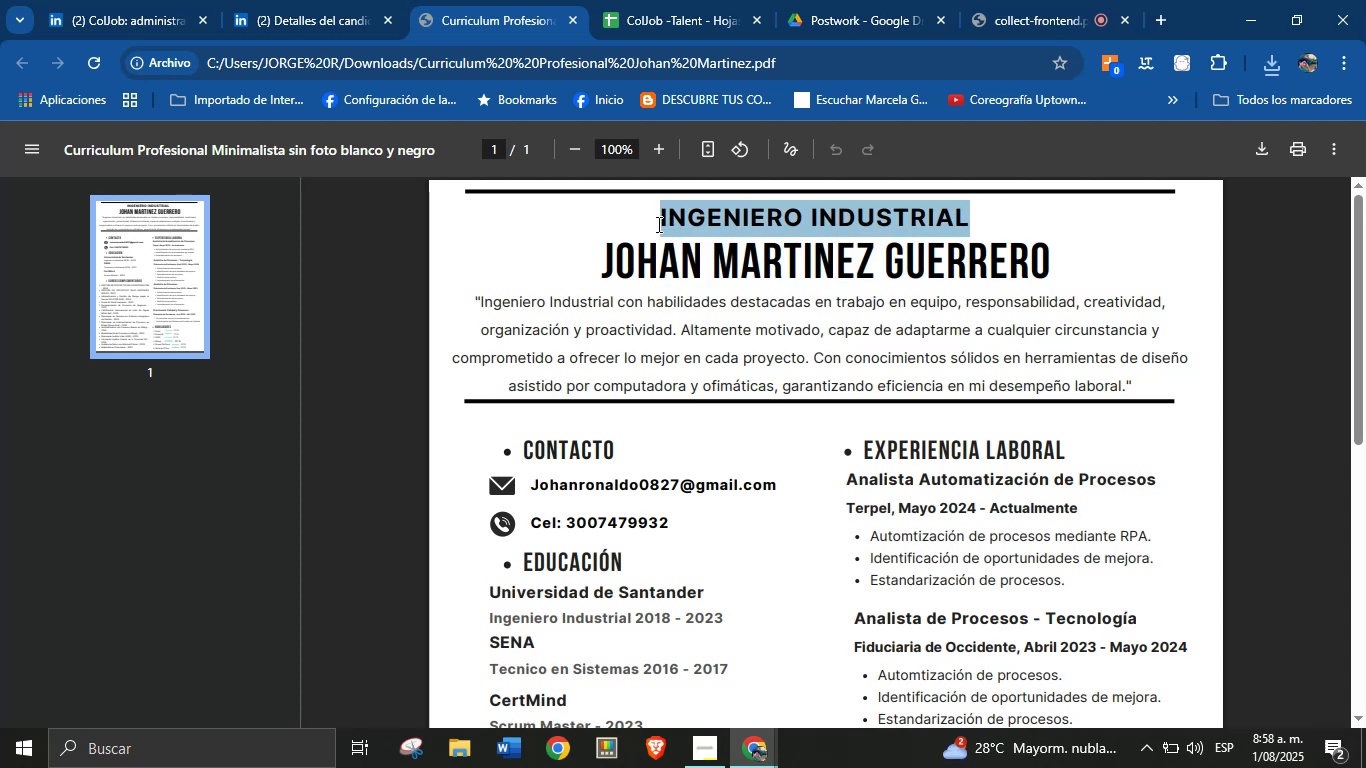 
key(Control+C)
 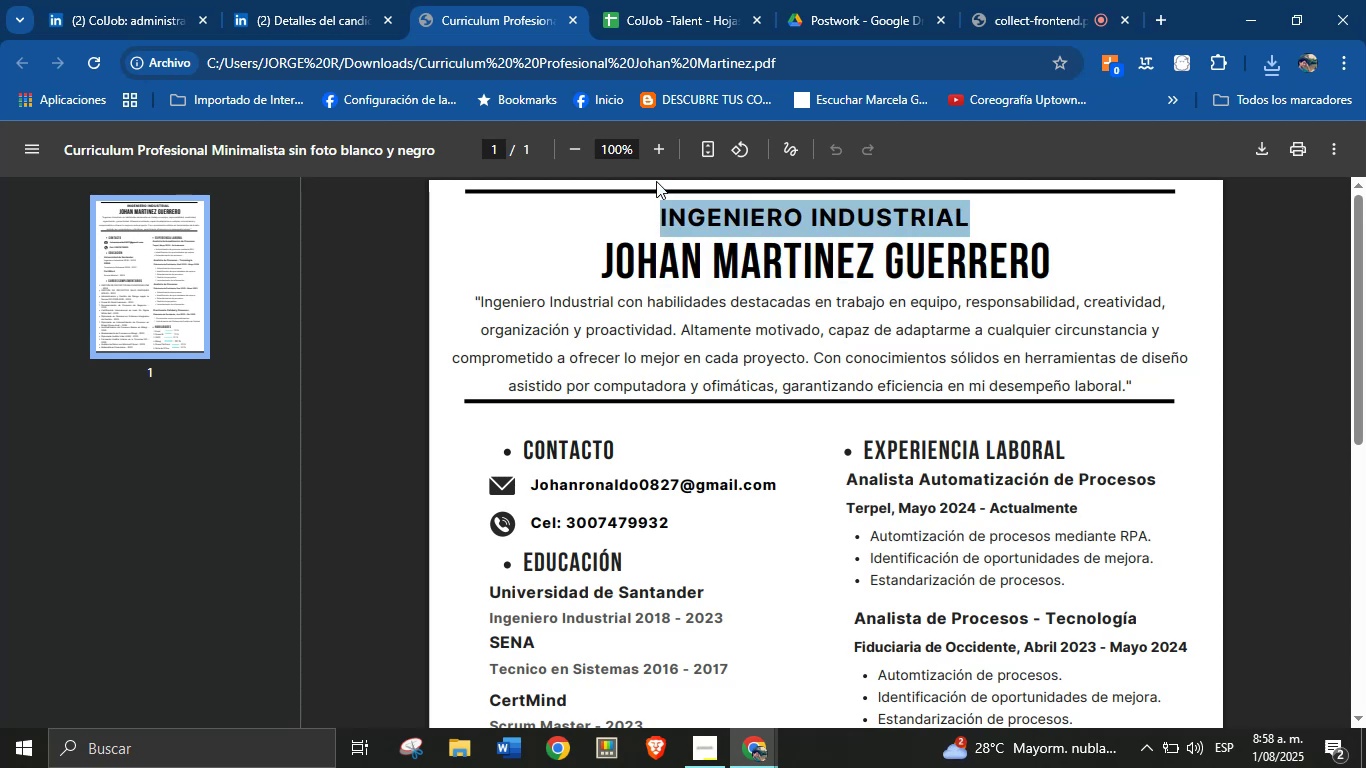 
left_click([655, 0])
 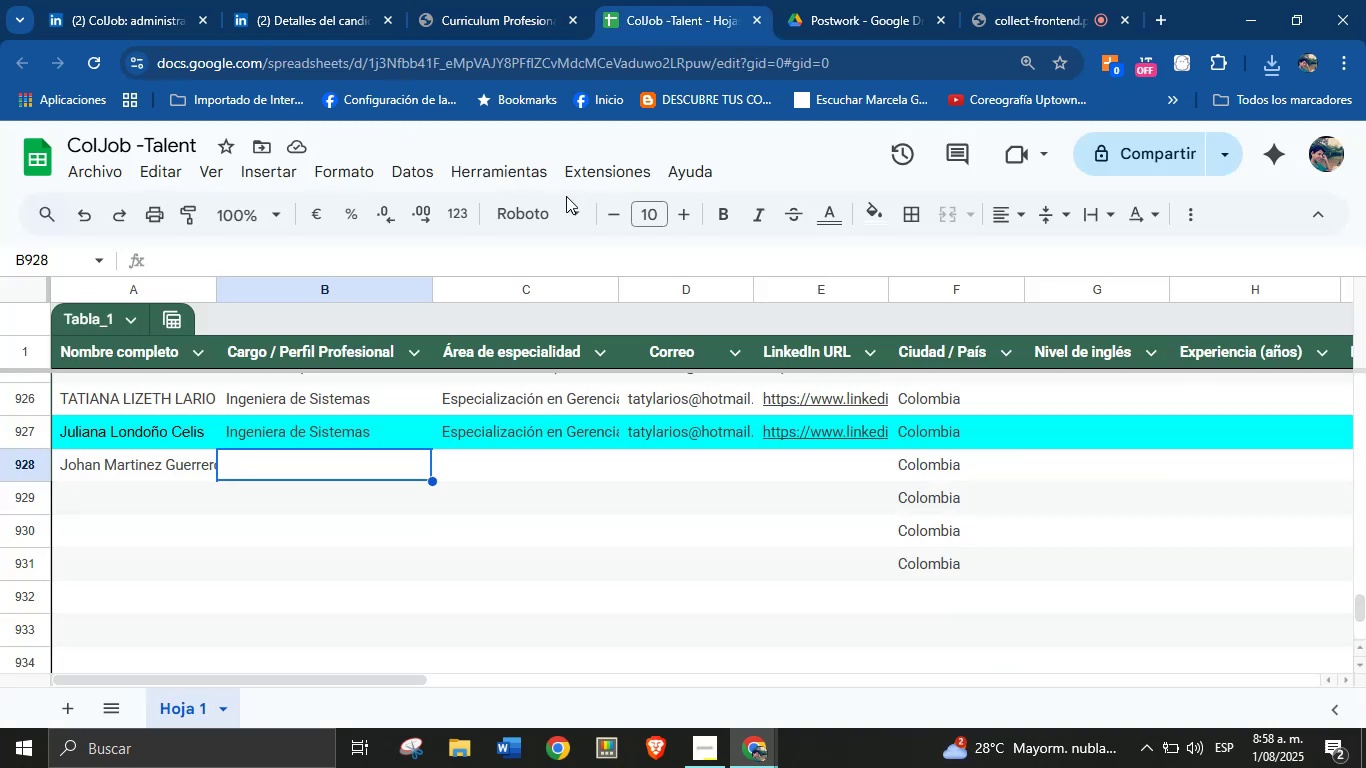 
key(Control+V)
 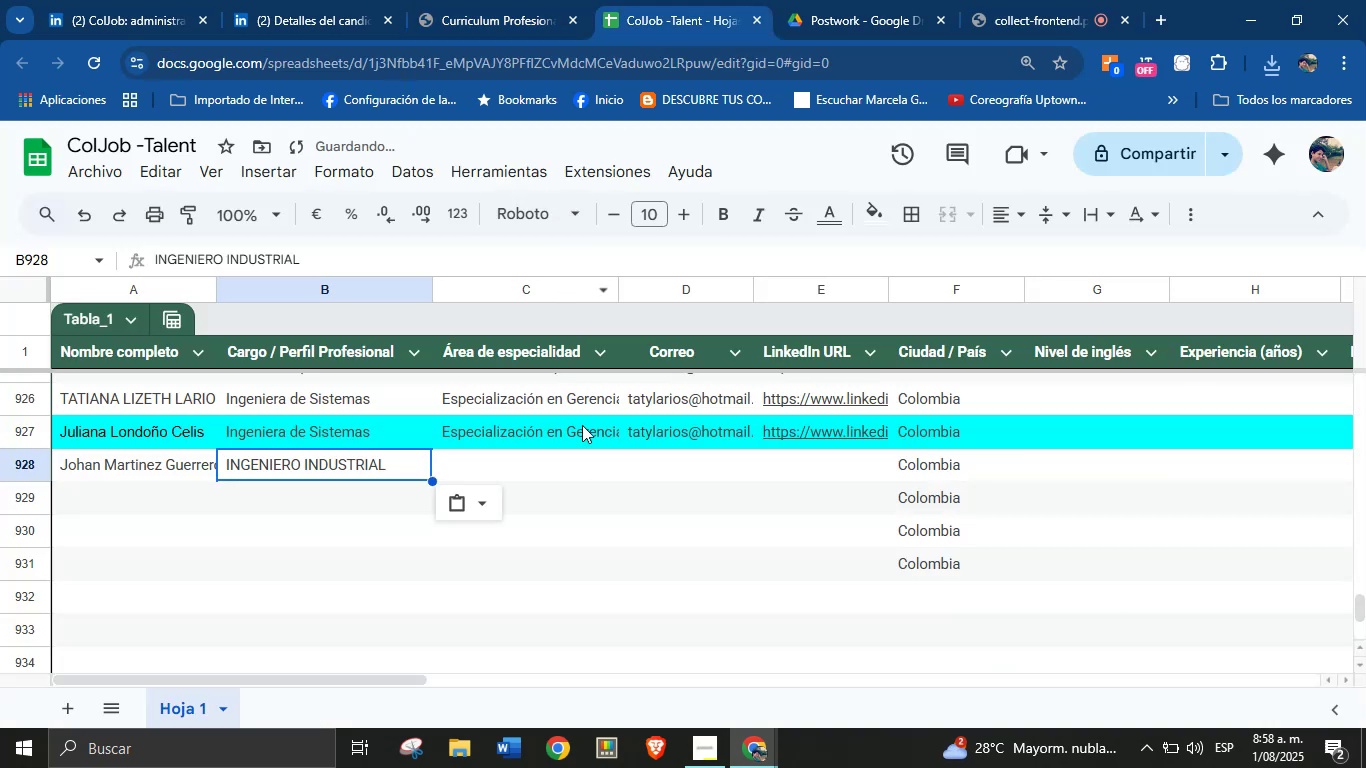 
left_click([557, 469])
 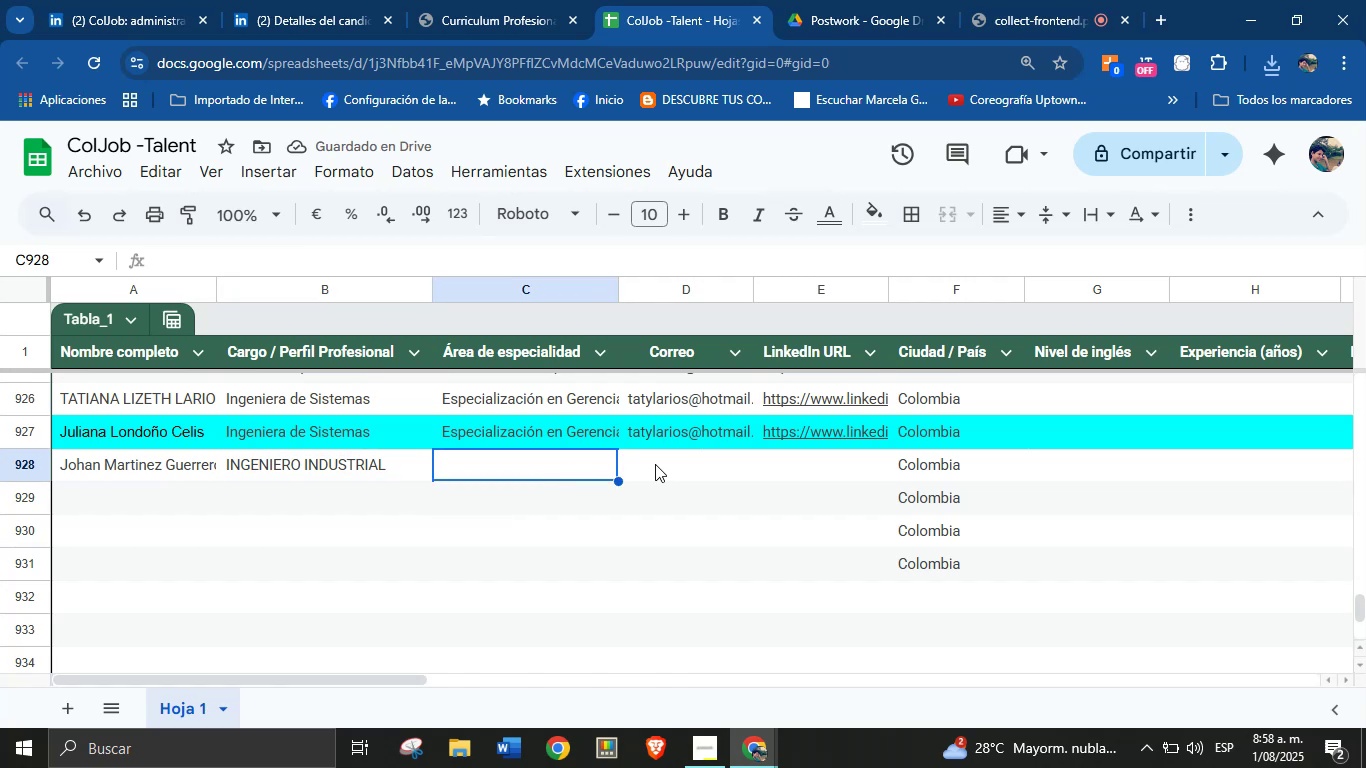 
left_click([655, 464])
 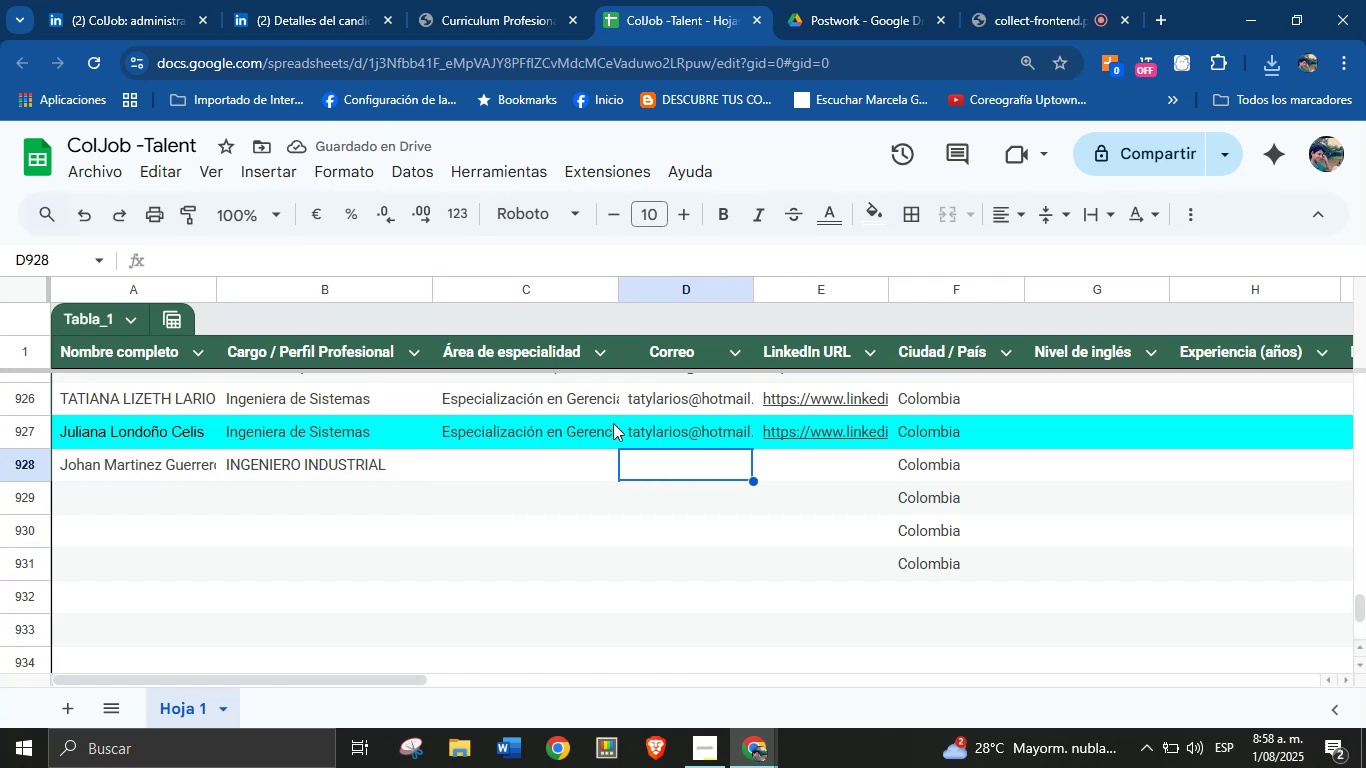 
left_click([672, 422])
 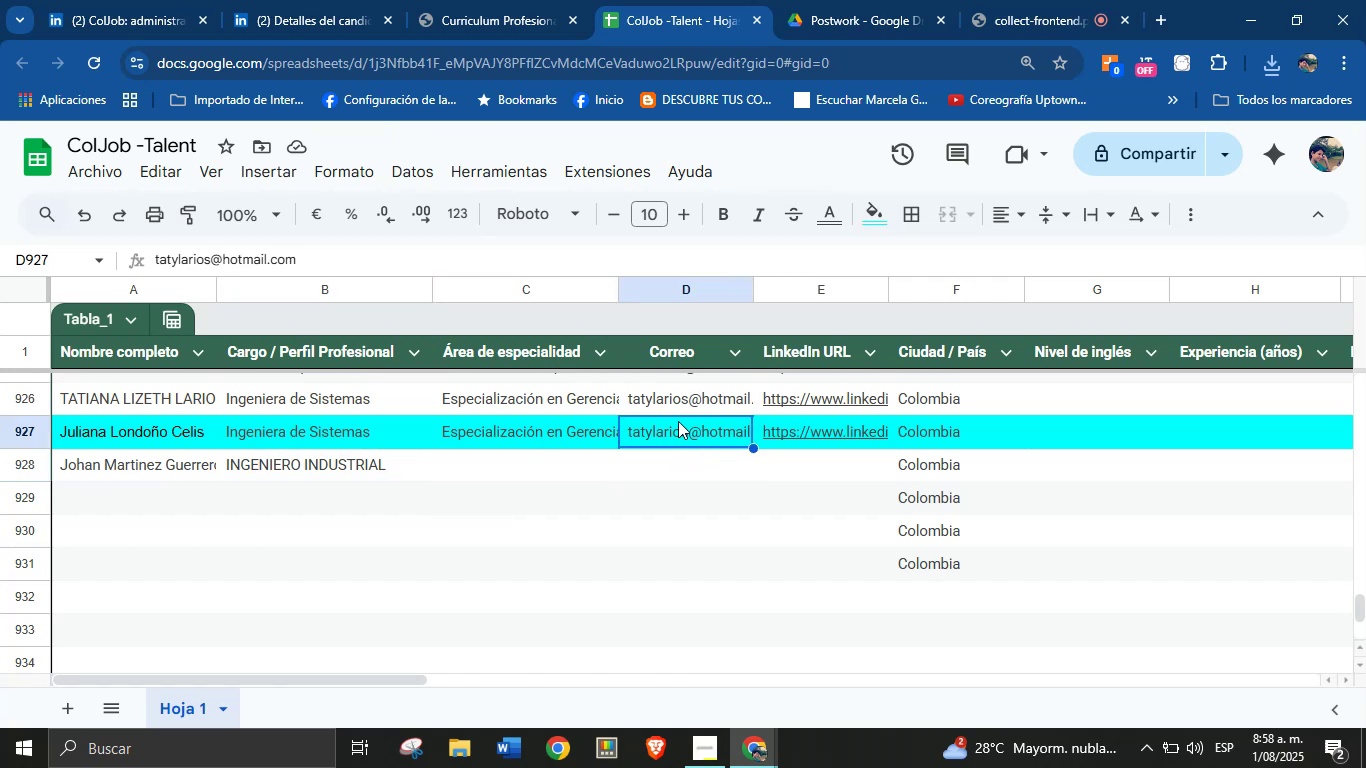 
left_click([683, 403])
 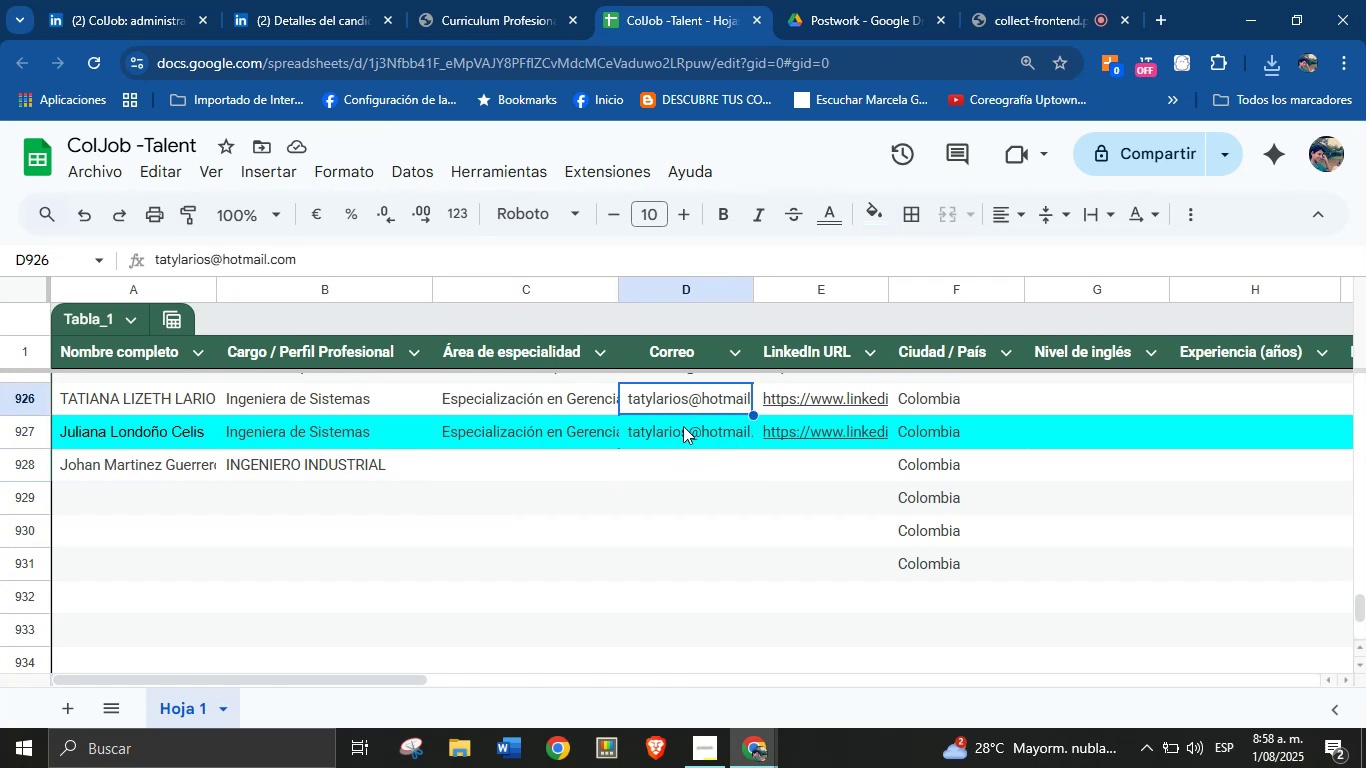 
left_click([683, 429])
 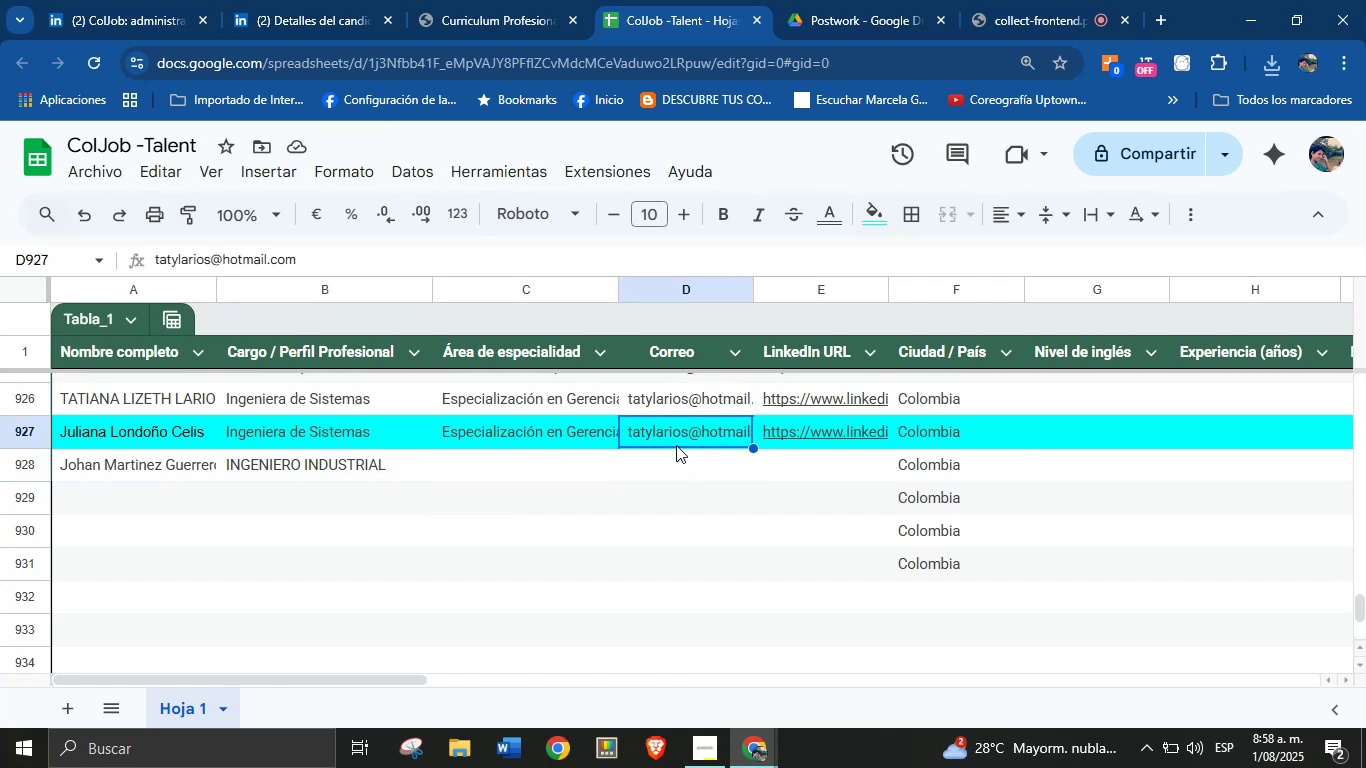 
key(Meta+V)
 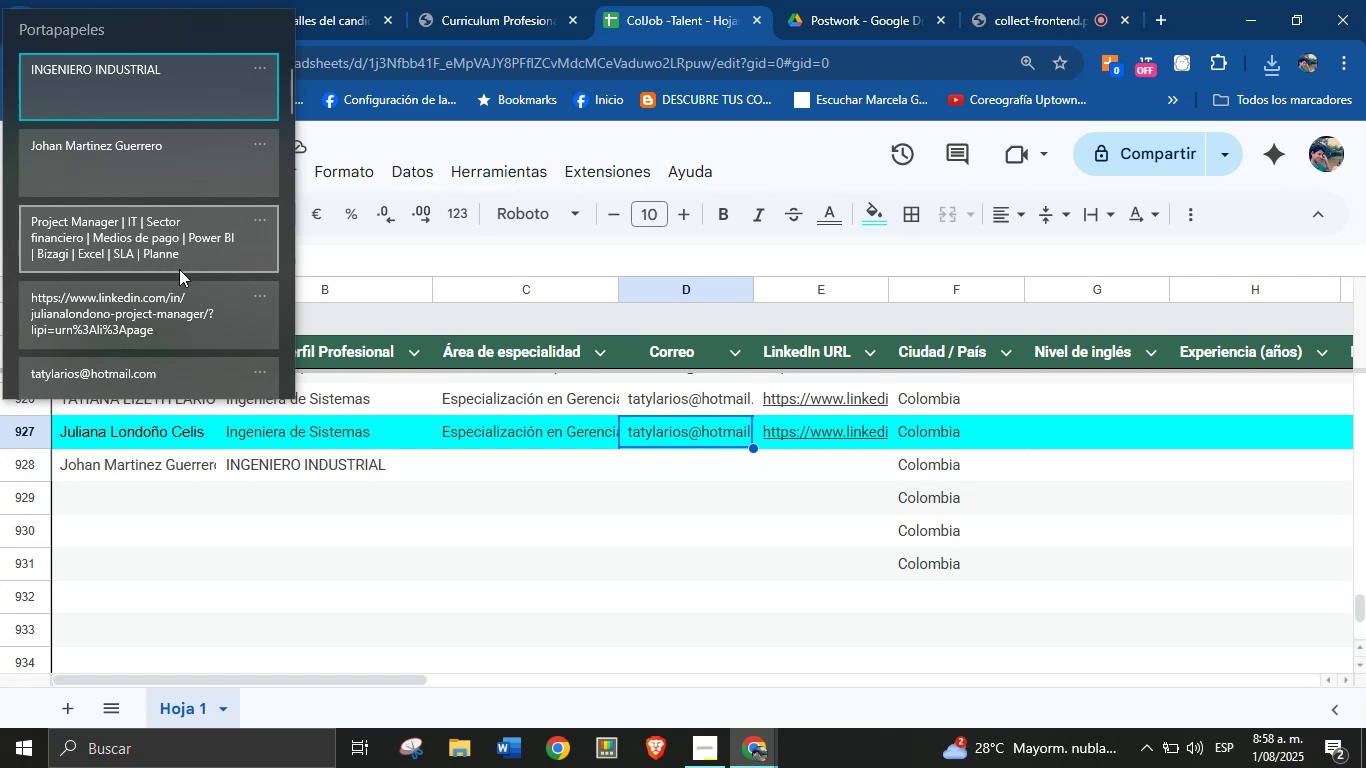 
scroll: coordinate [175, 332], scroll_direction: down, amount: 2.0
 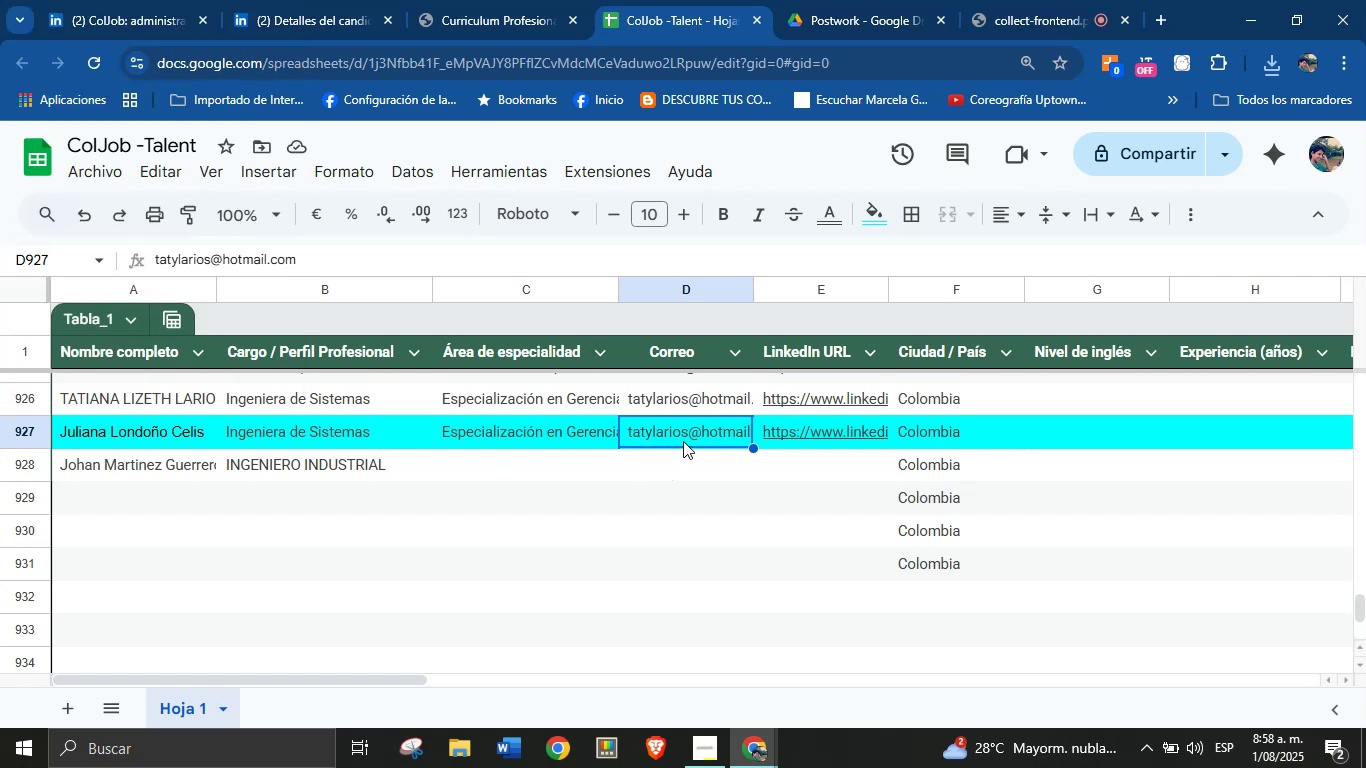 
key(Backspace)
 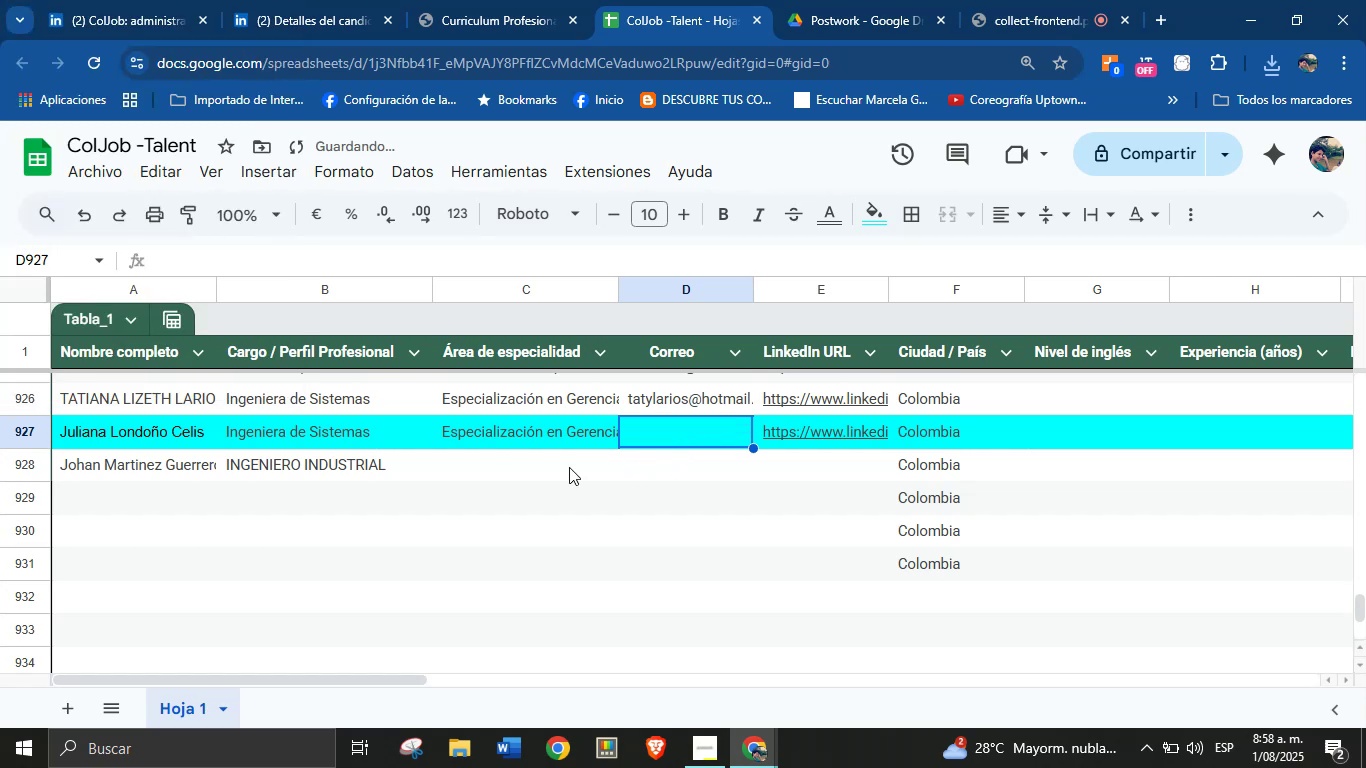 
left_click([319, 0])
 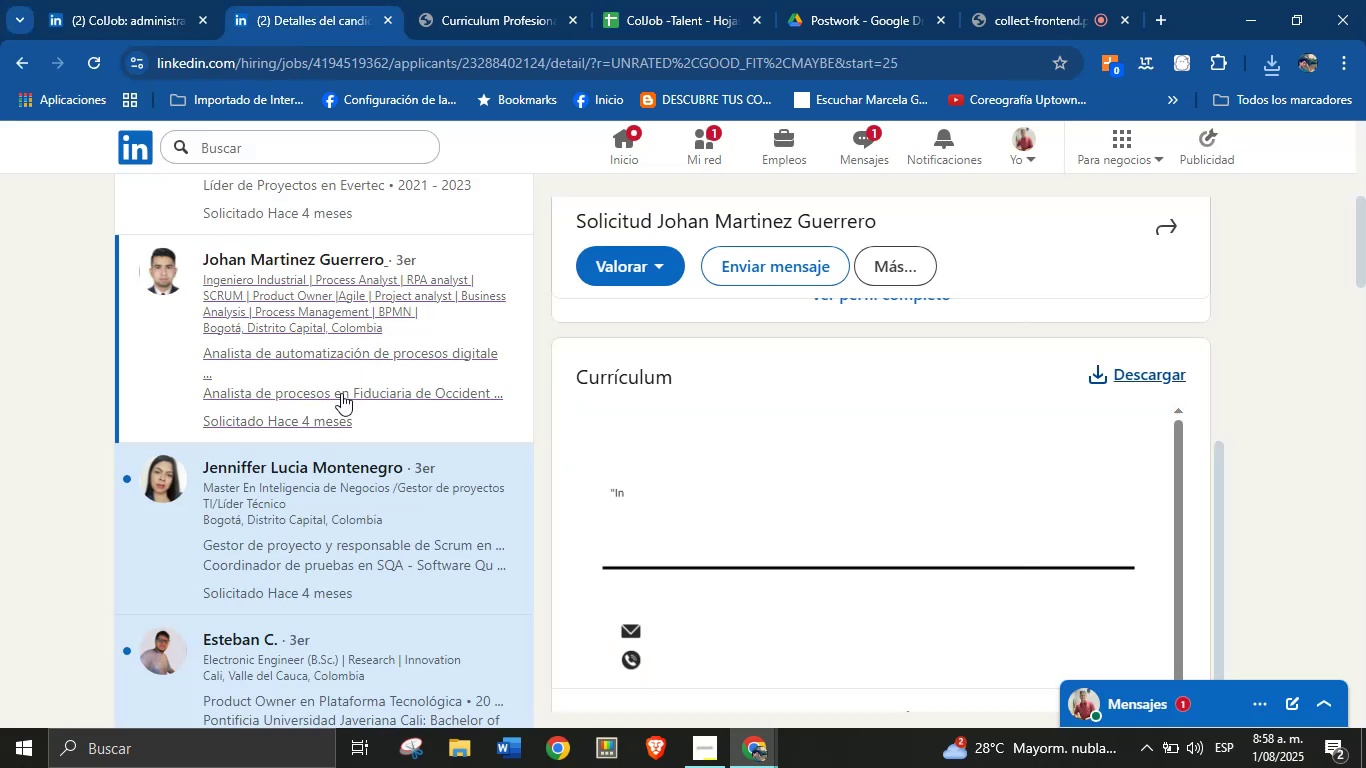 
scroll: coordinate [341, 396], scroll_direction: up, amount: 2.0
 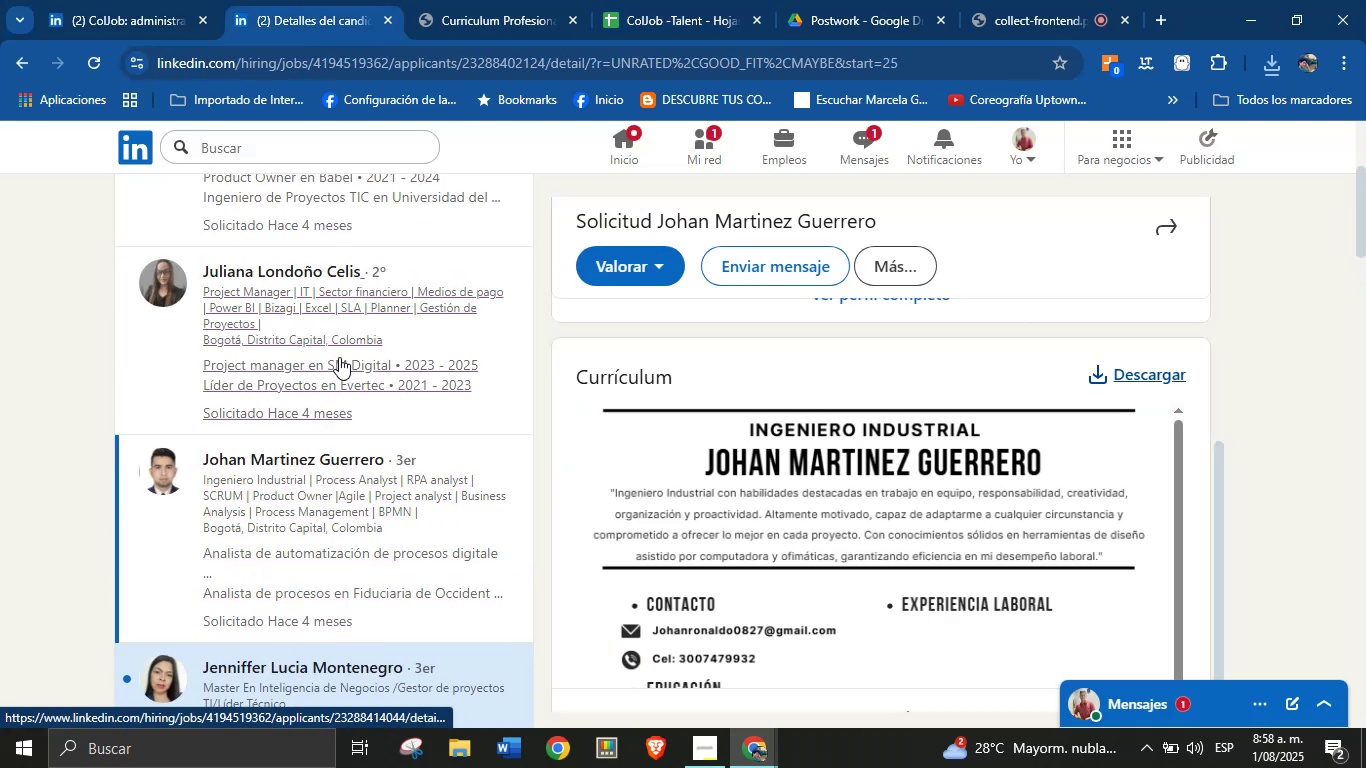 
left_click([342, 334])
 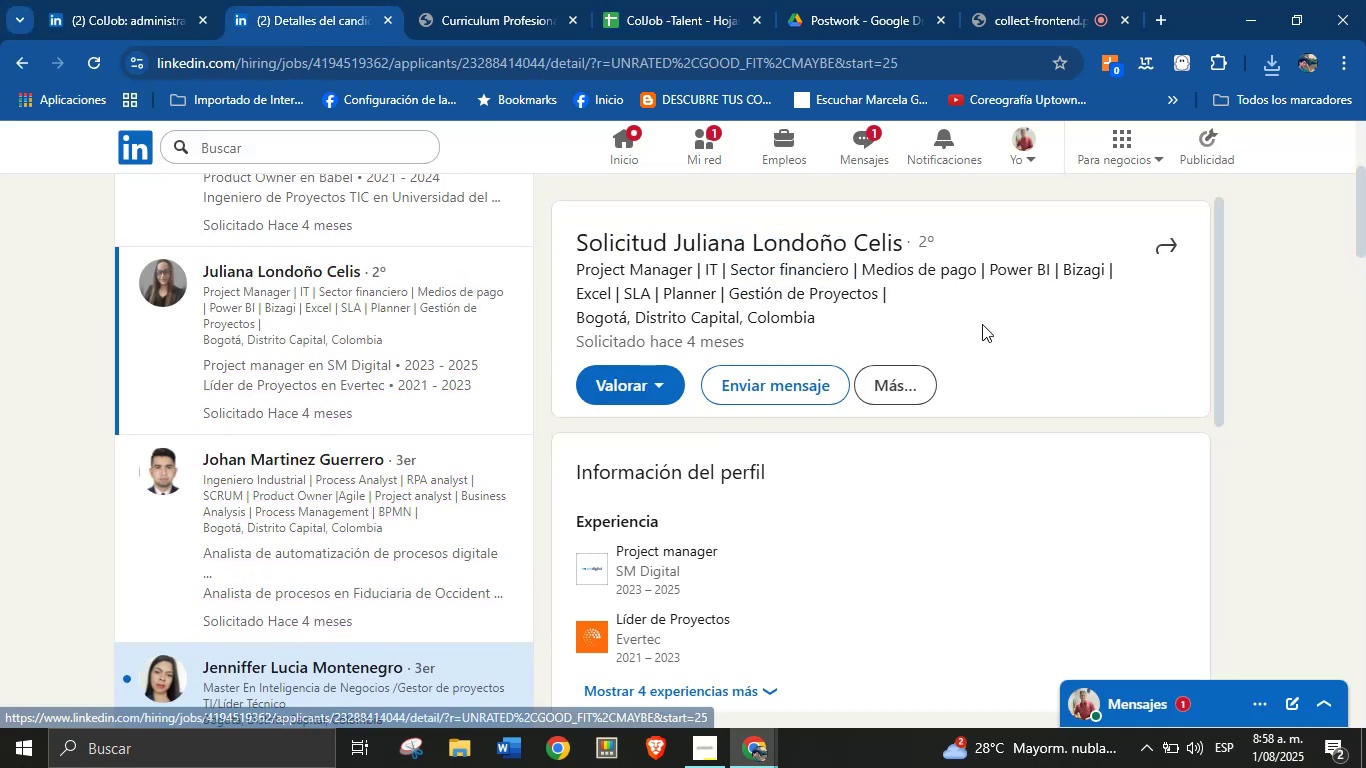 
left_click([888, 370])
 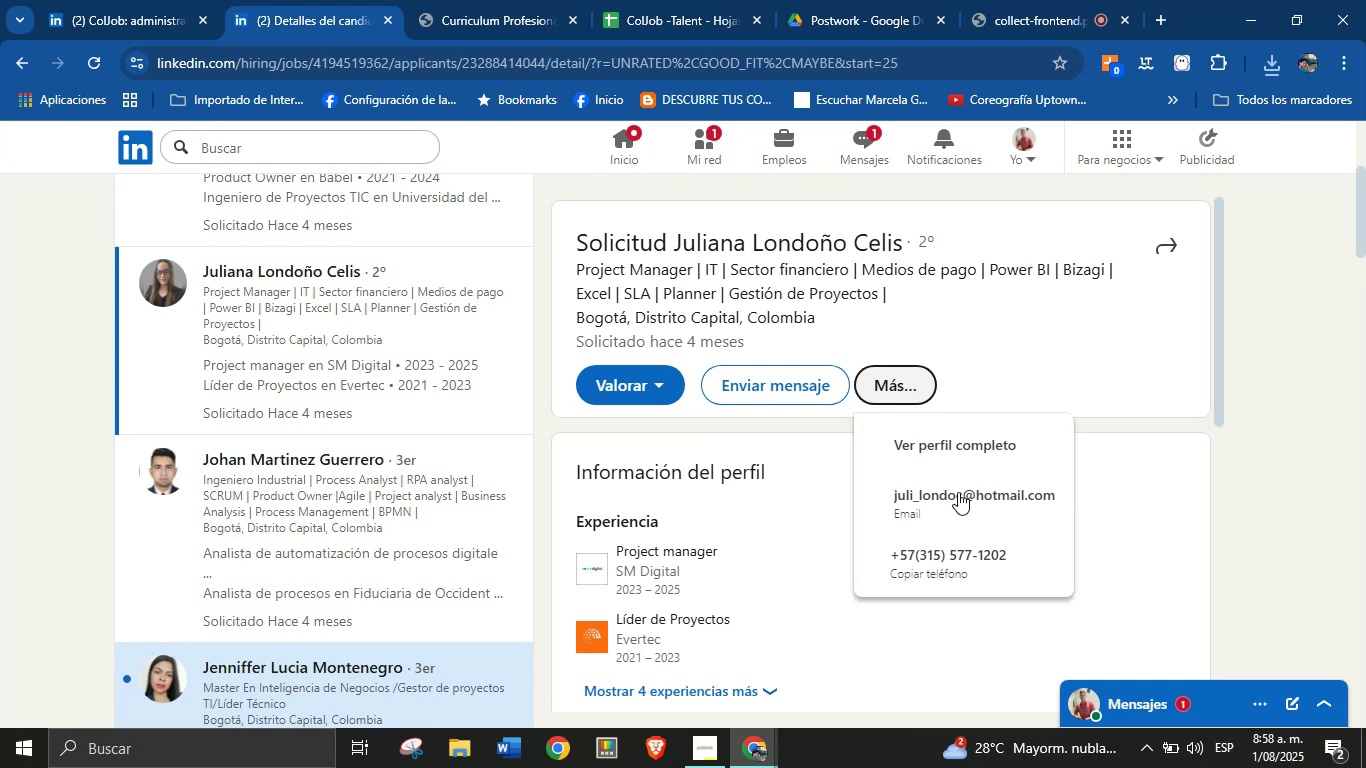 
right_click([963, 498])
 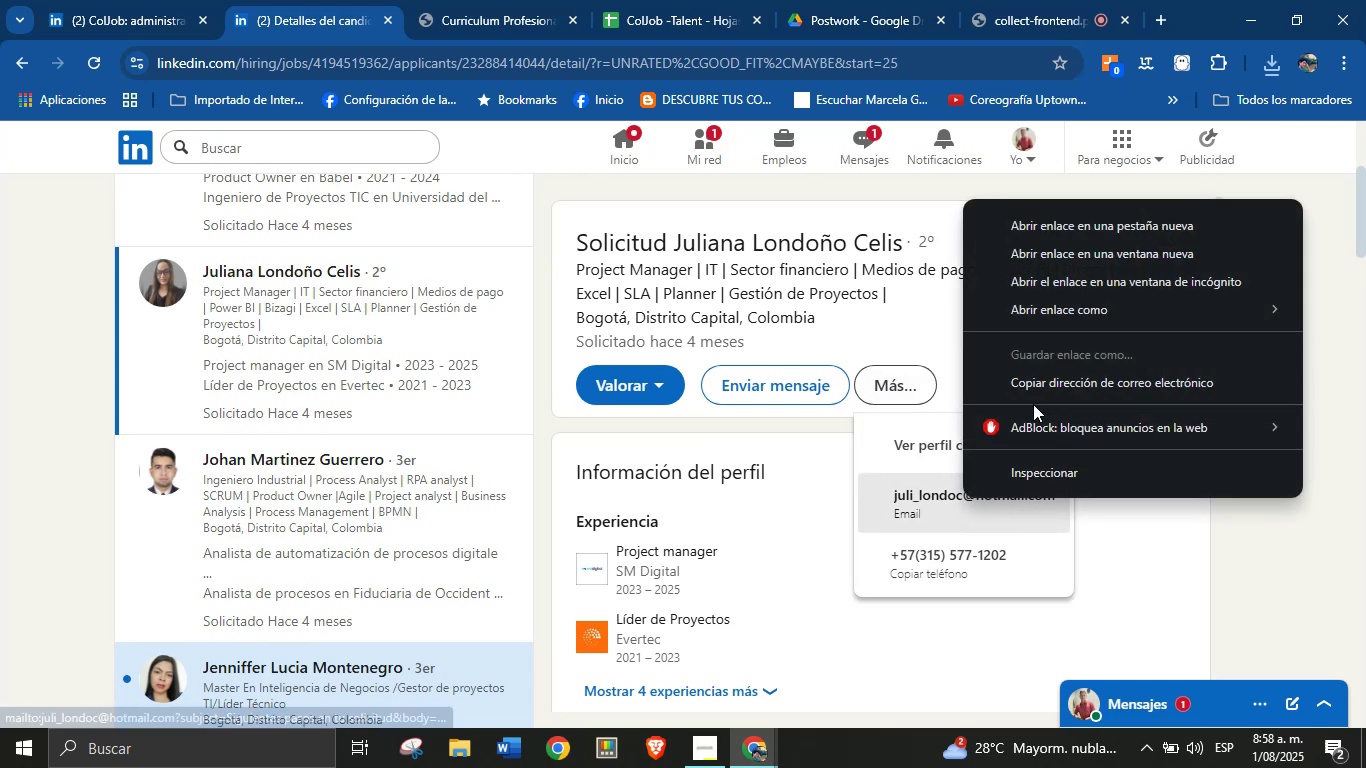 
left_click([1037, 390])
 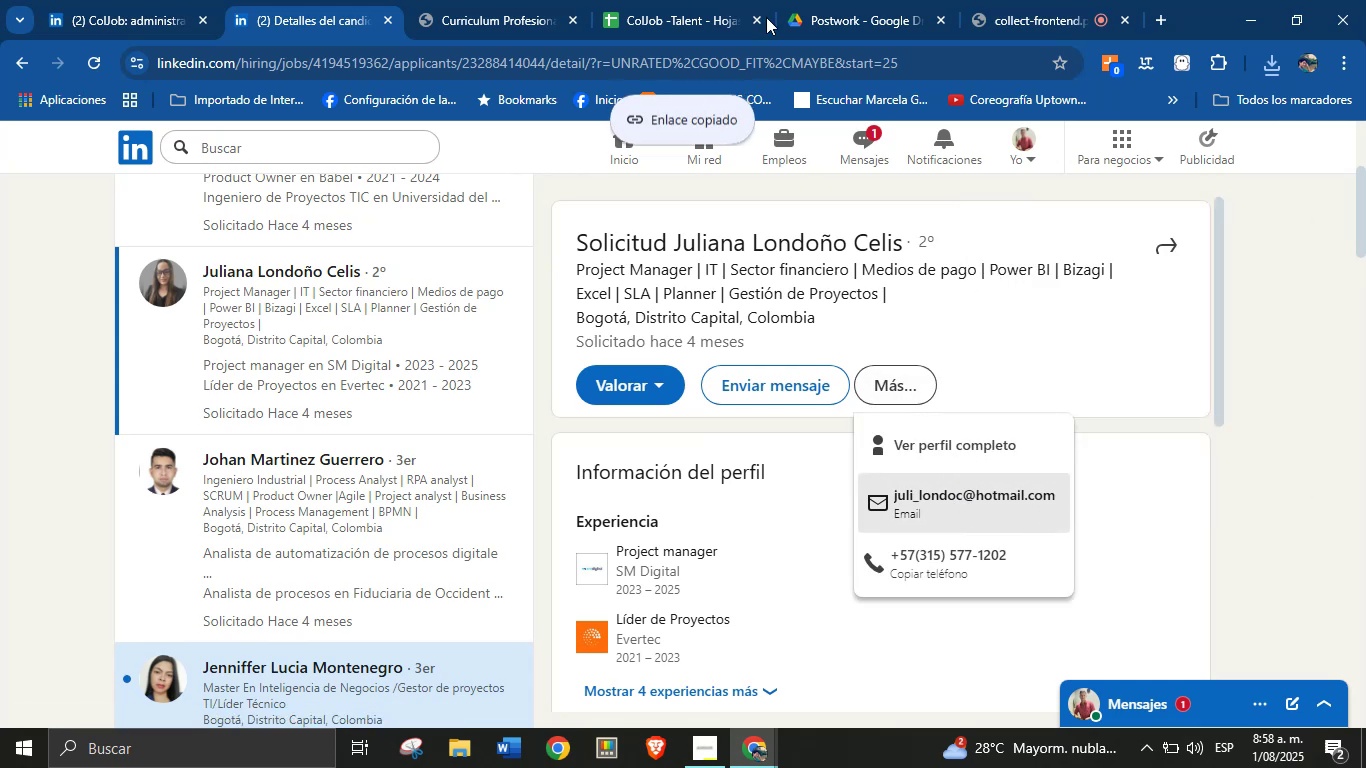 
left_click_drag(start_coordinate=[711, 0], to_coordinate=[706, 0])
 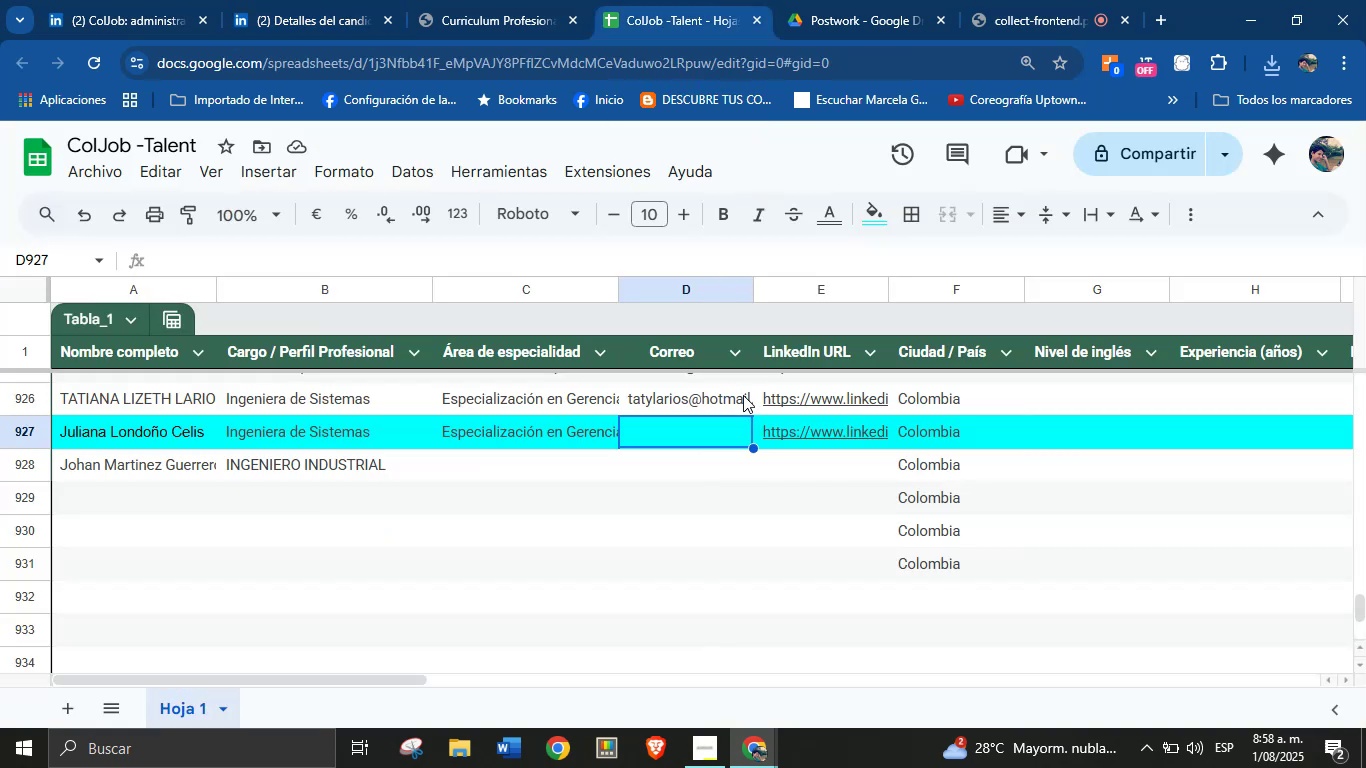 
key(Control+V)
 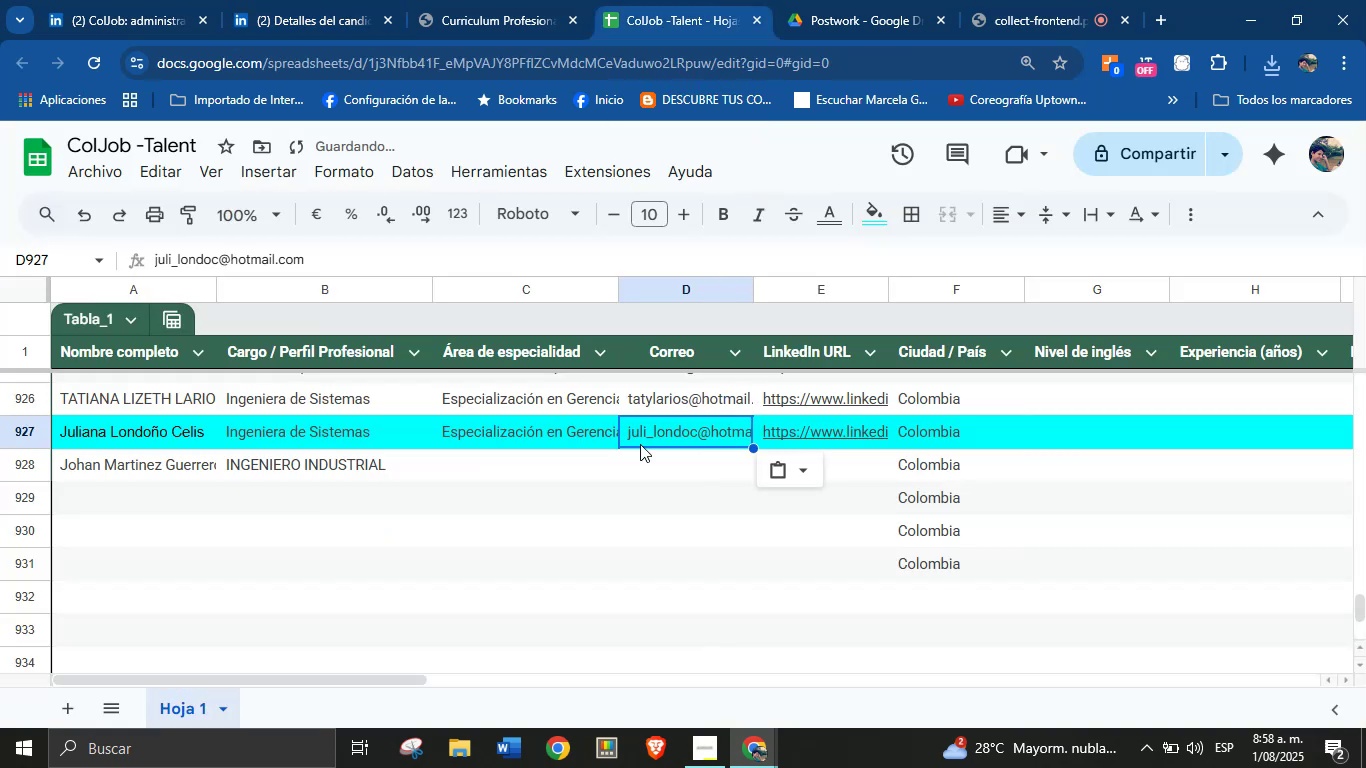 
left_click([514, 452])
 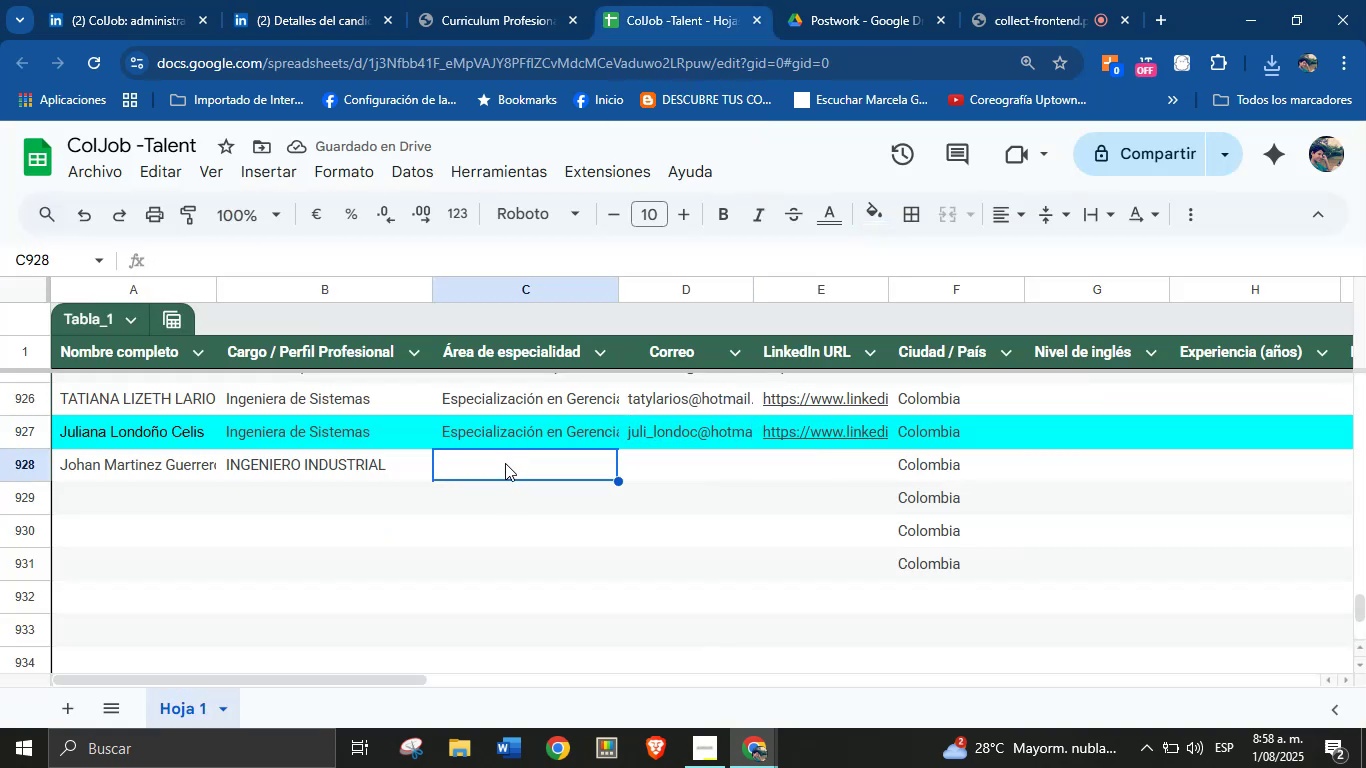 
left_click([546, 388])
 